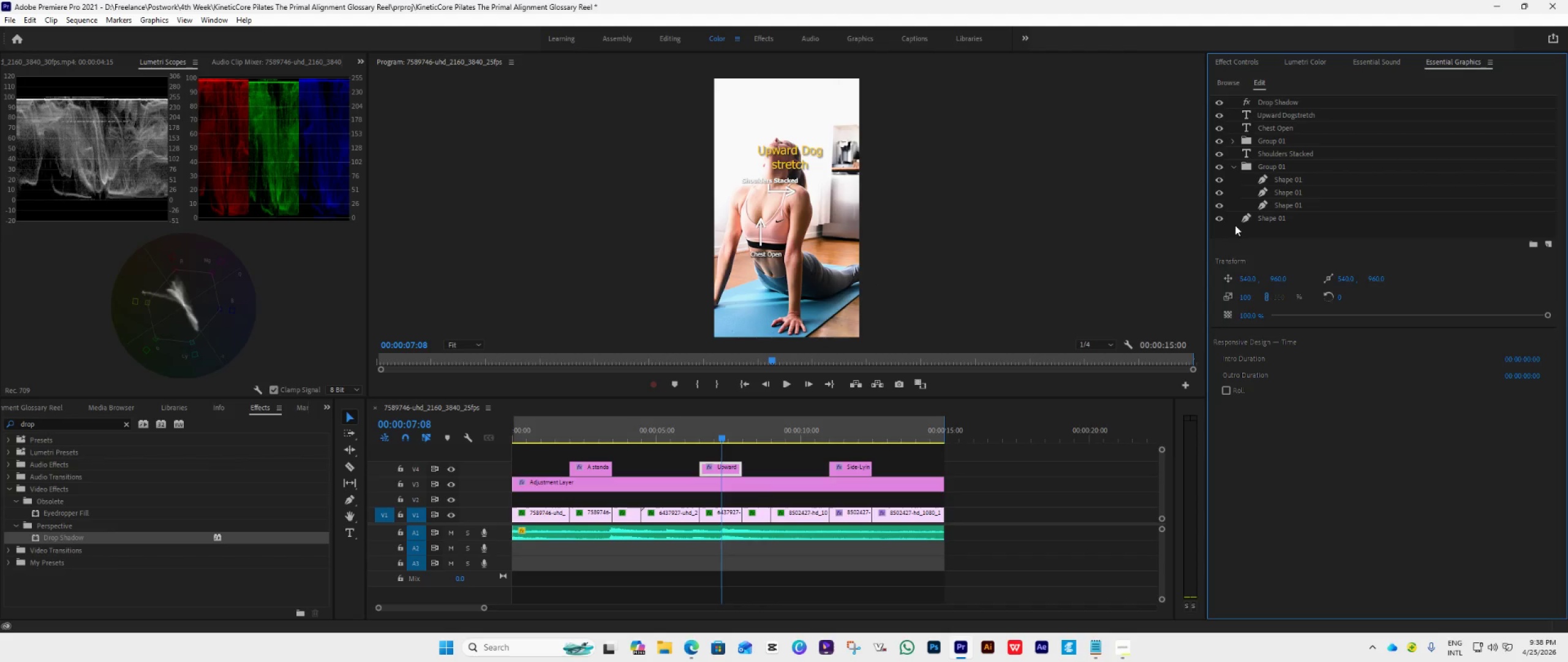 
left_click([1255, 215])
 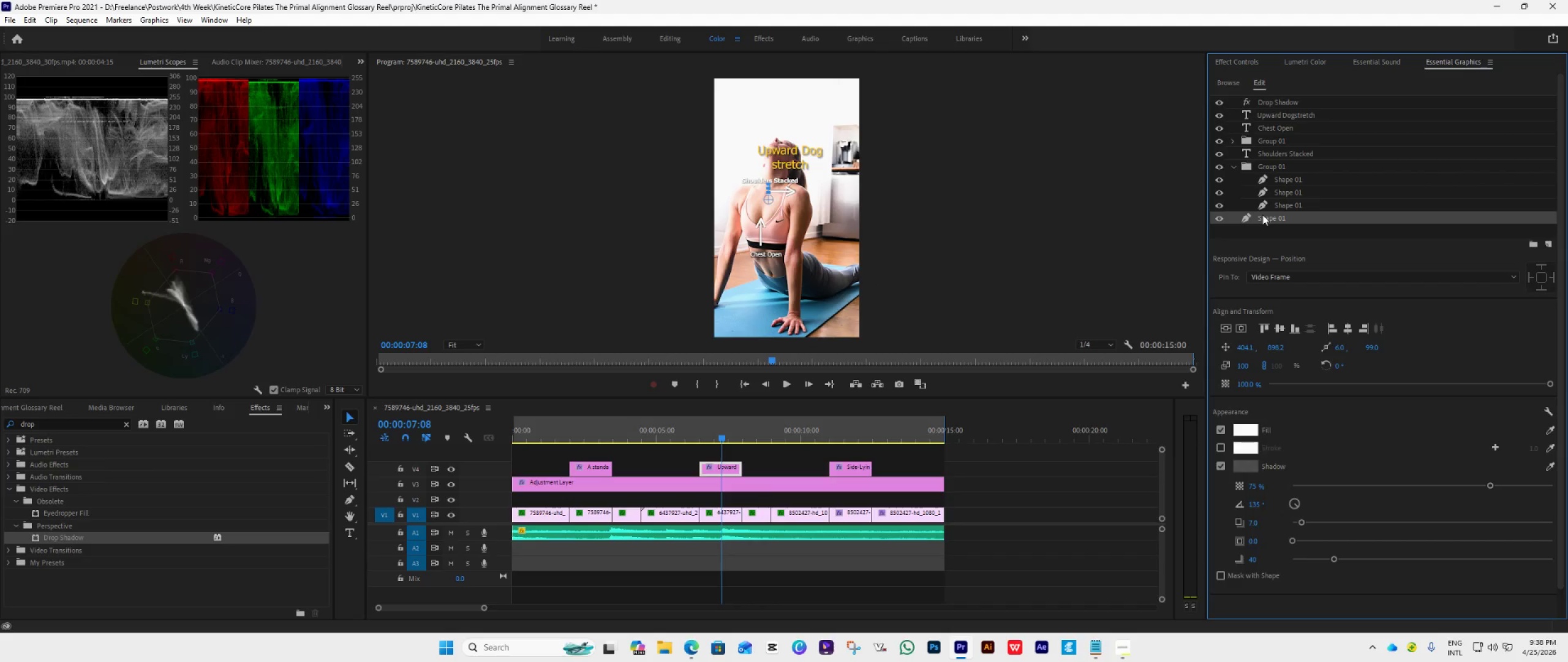 
left_click_drag(start_coordinate=[1262, 215], to_coordinate=[1276, 208])
 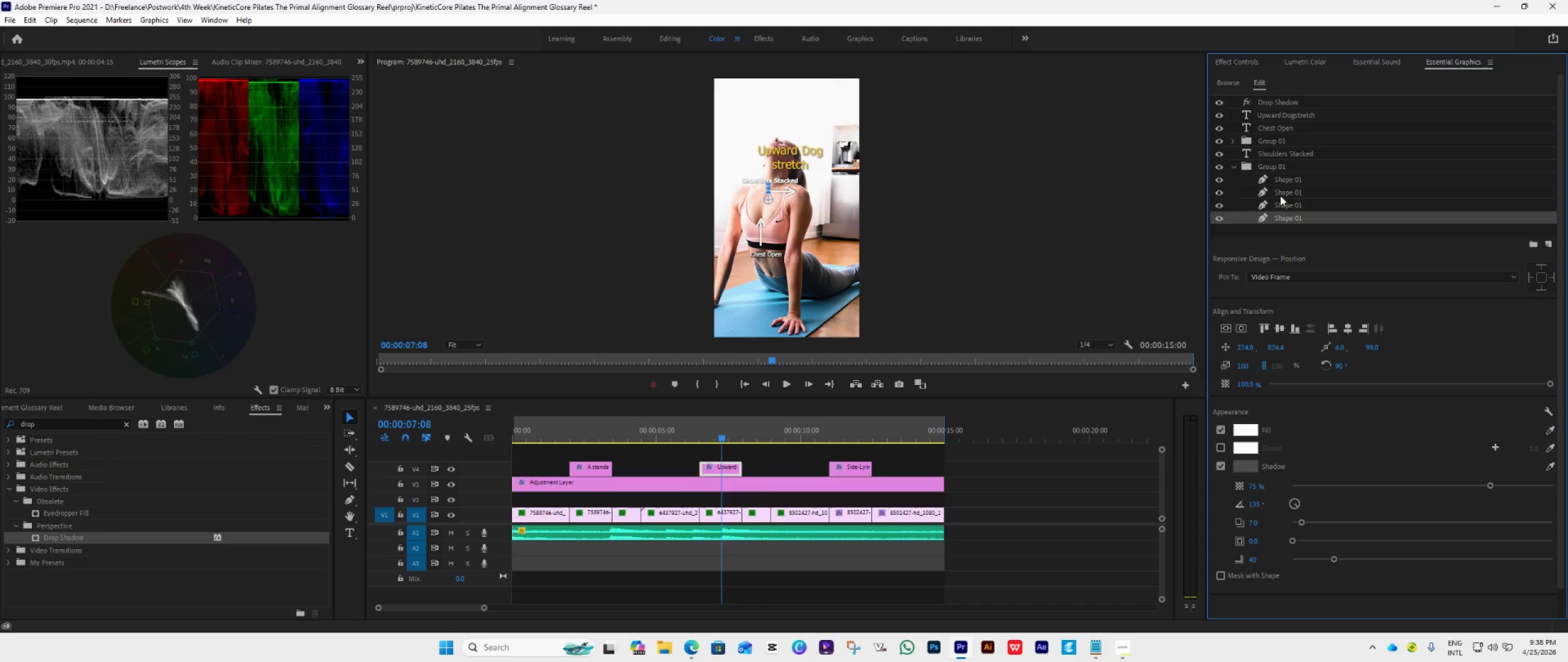 
wait(11.64)
 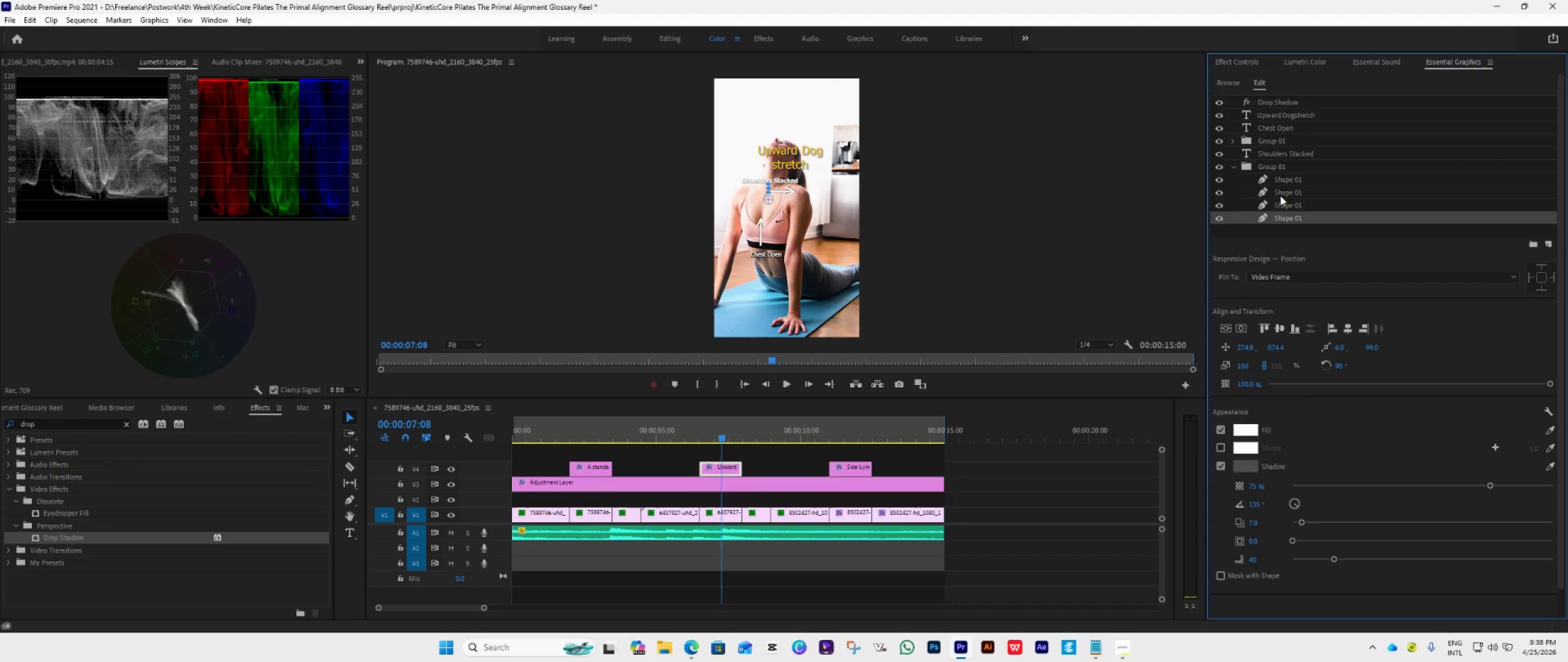 
left_click([1382, 63])
 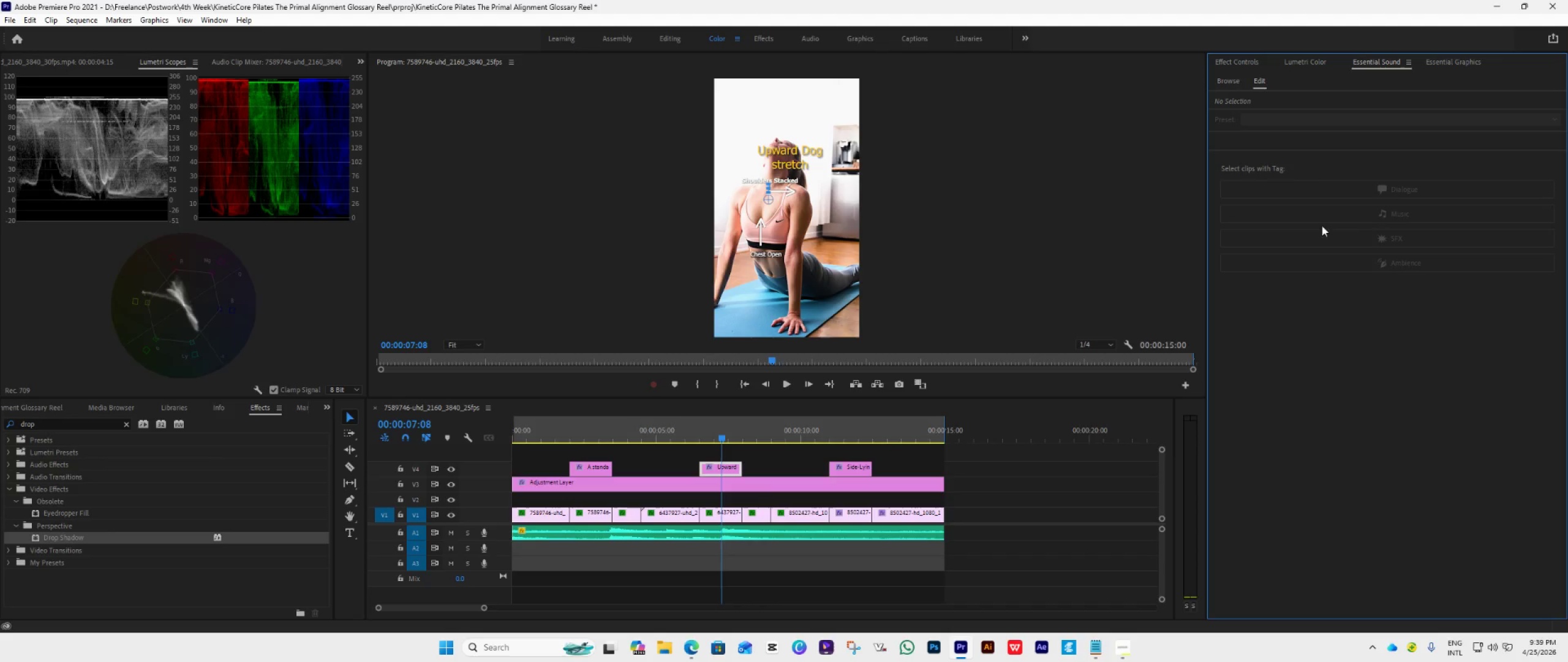 
left_click([1293, 59])
 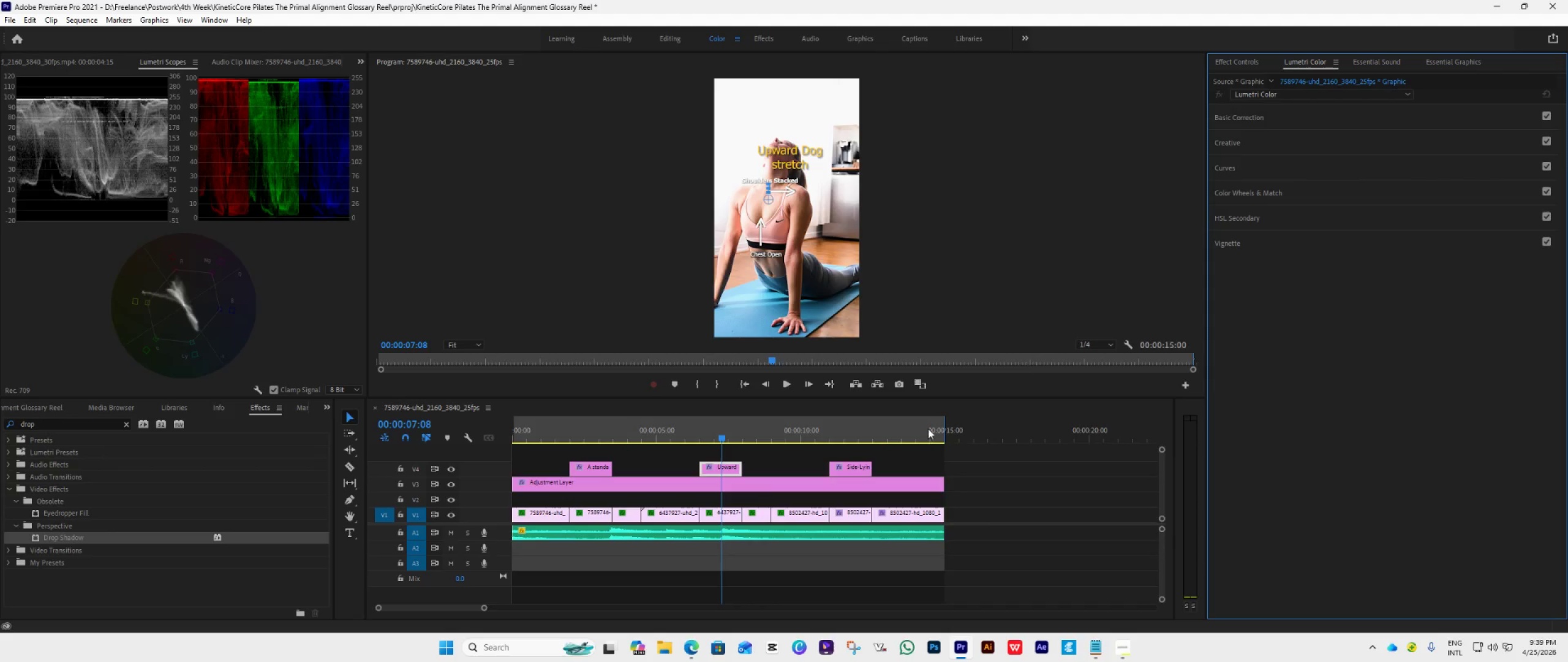 
left_click([839, 468])
 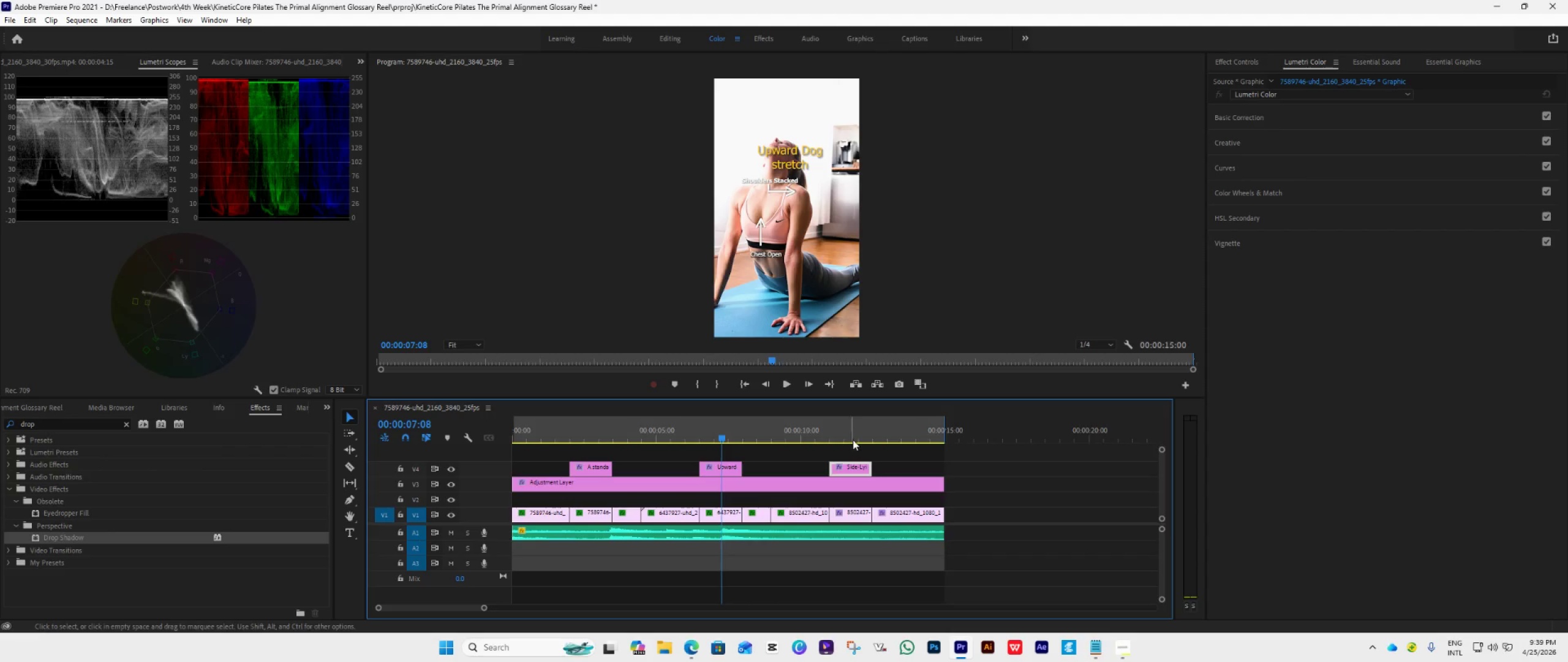 
left_click([853, 438])
 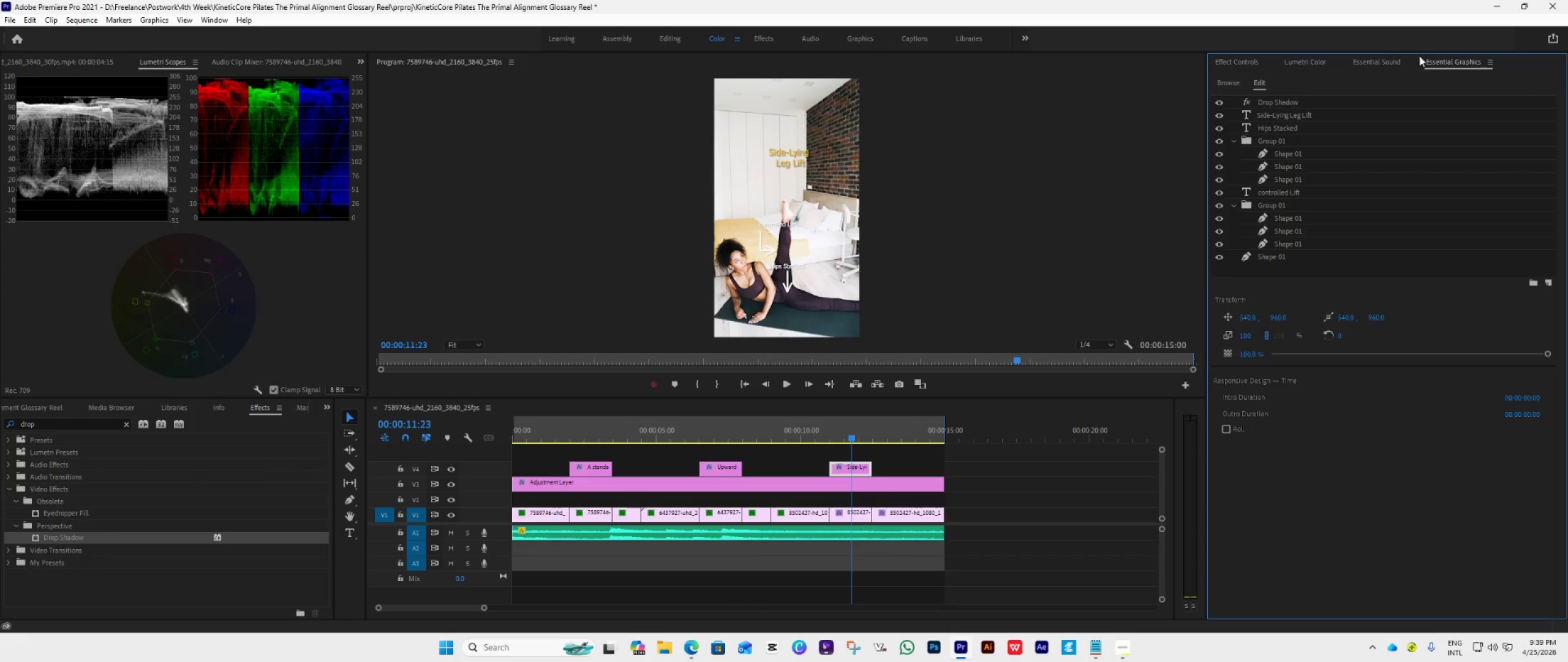 
double_click([1242, 67])
 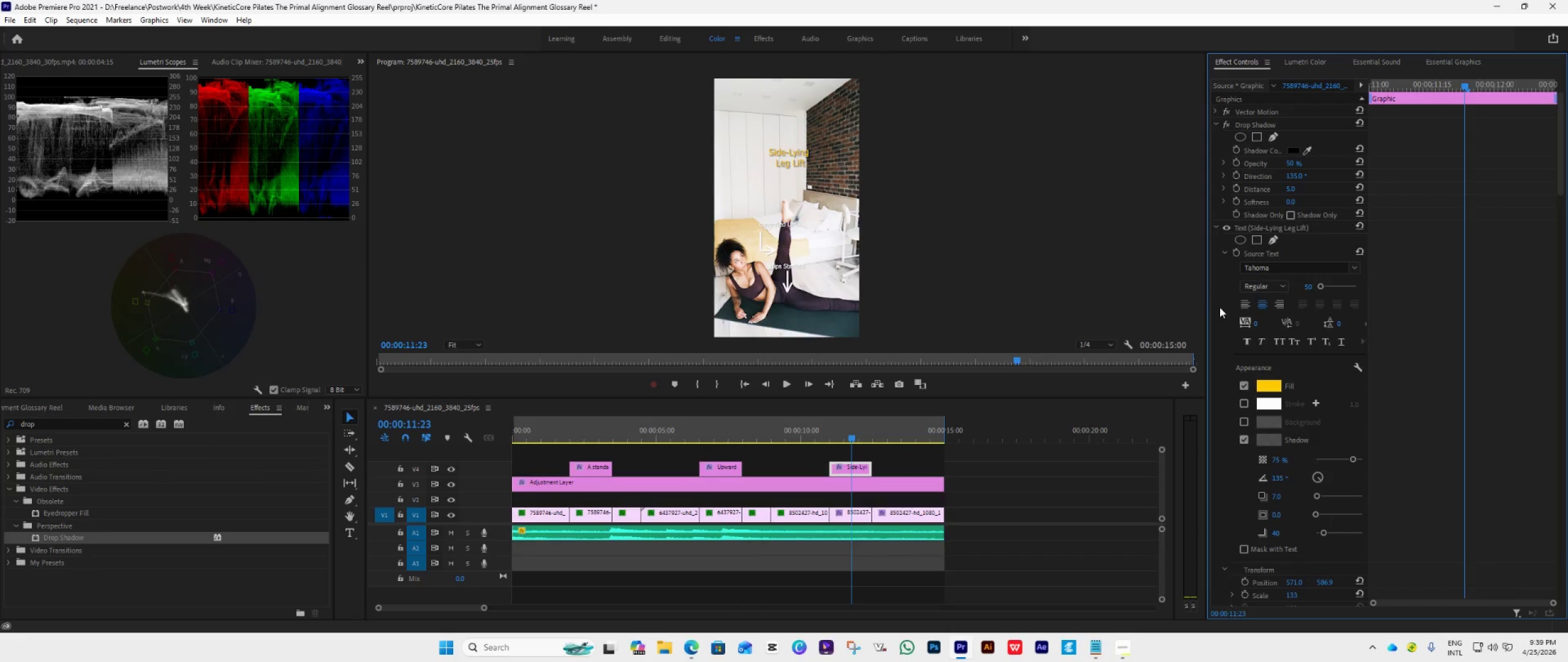 
scroll: coordinate [1243, 381], scroll_direction: down, amount: 36.0
 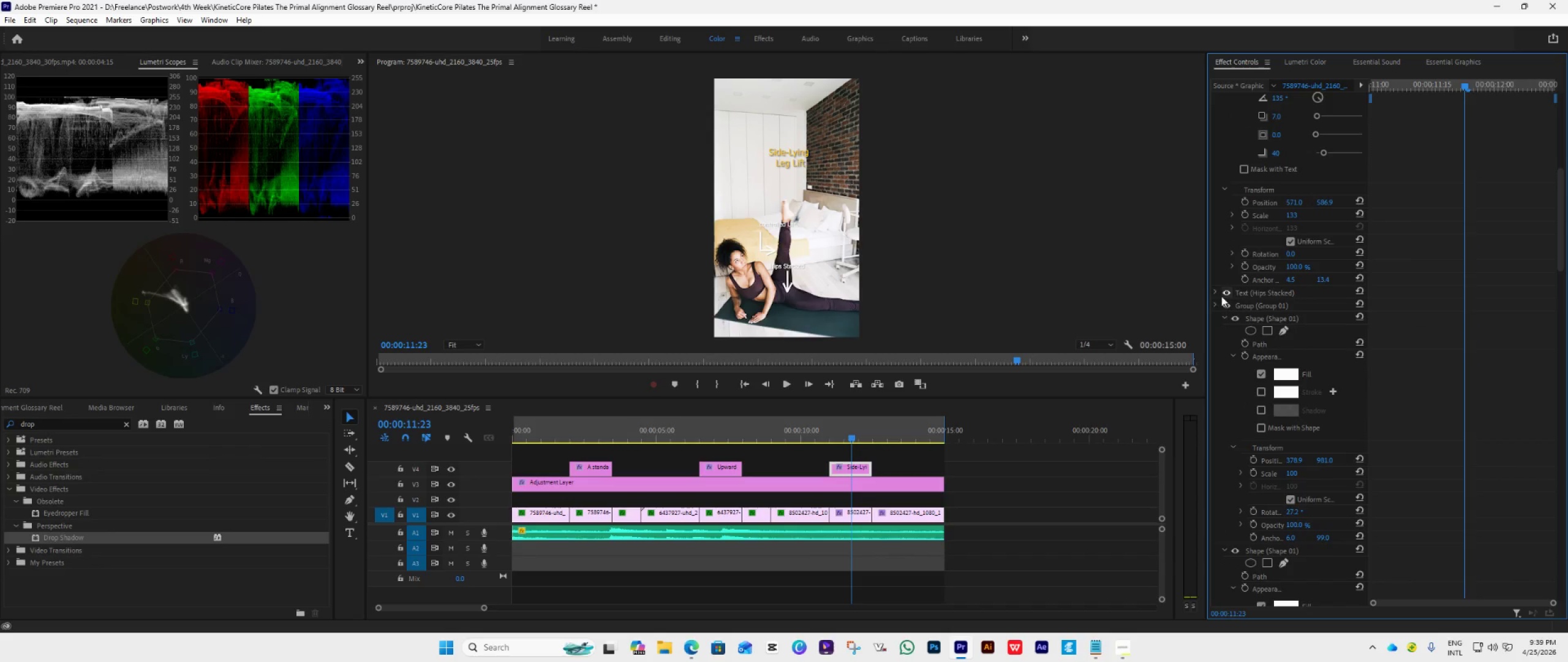 
left_click([1210, 288])
 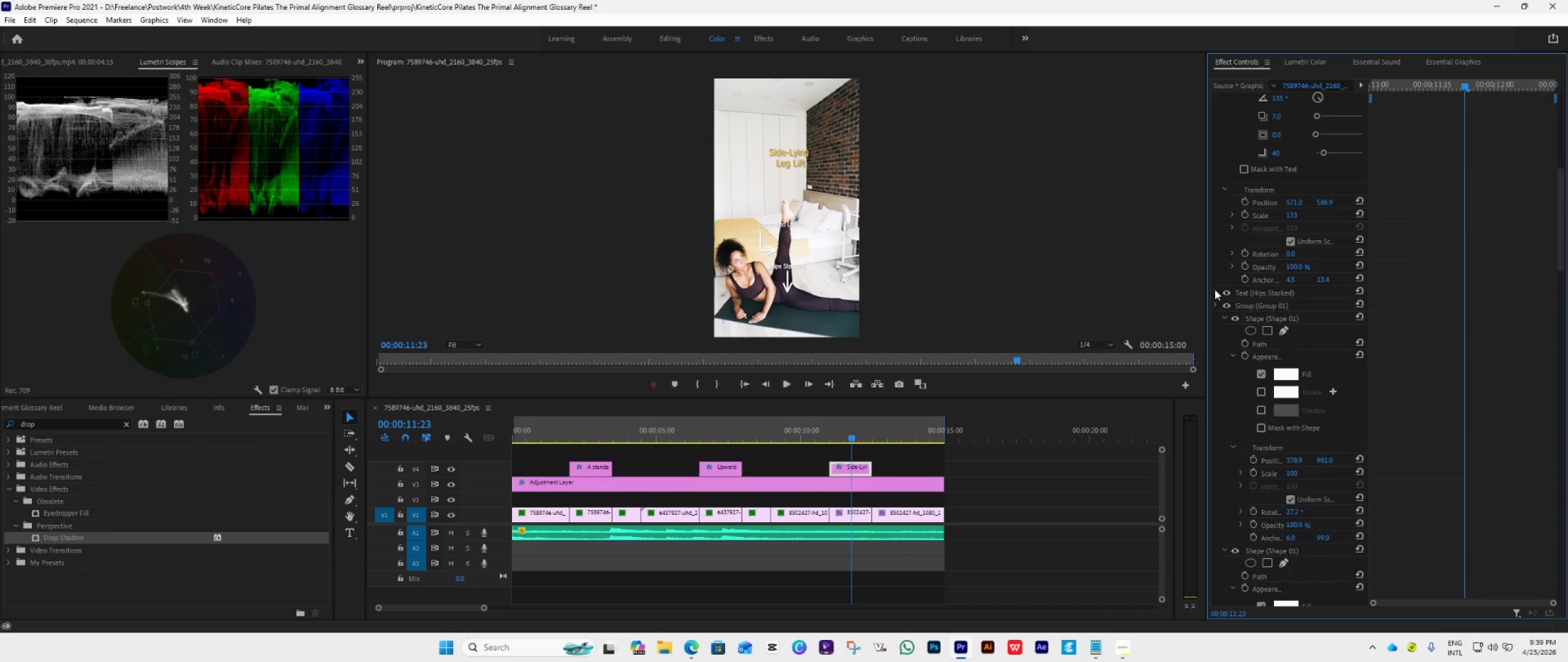 
left_click([1215, 292])
 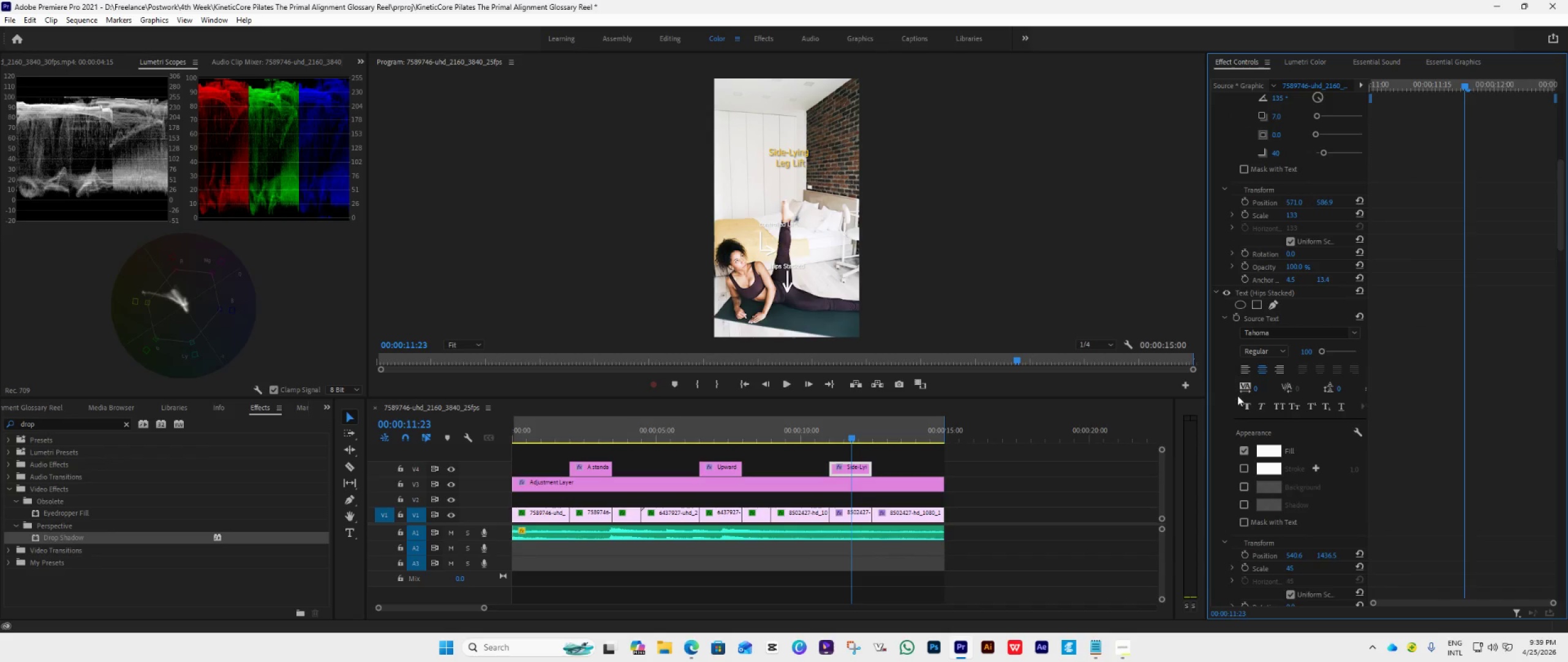 
scroll: coordinate [1246, 413], scroll_direction: down, amount: 5.0
 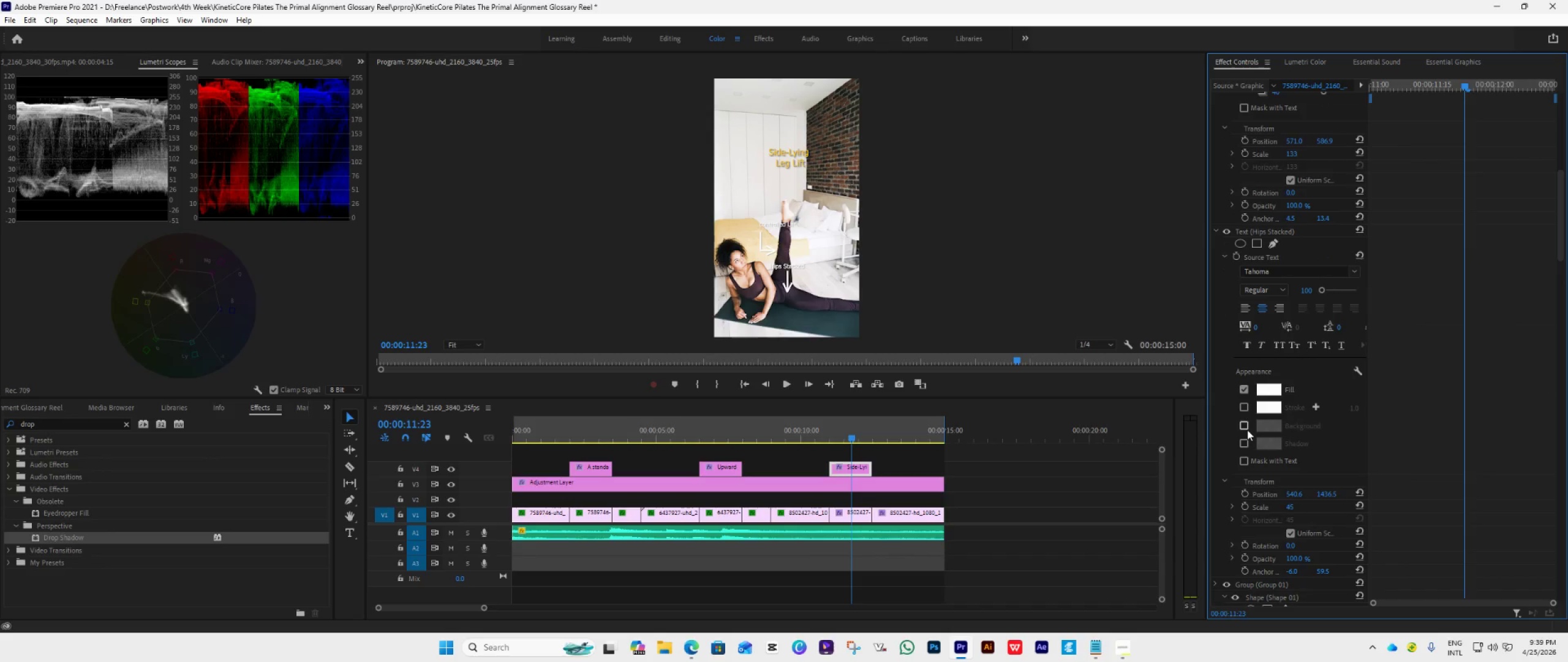 
left_click([1241, 446])
 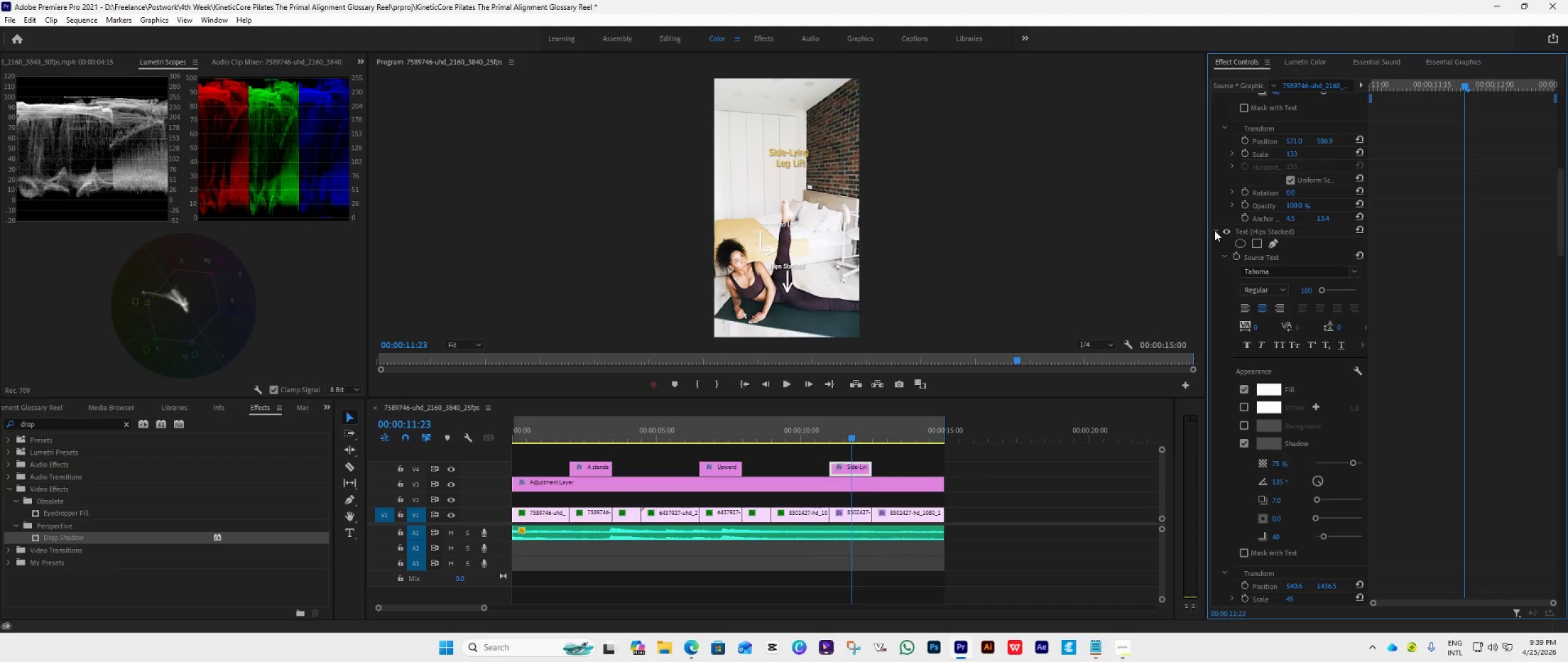 
left_click([1215, 230])
 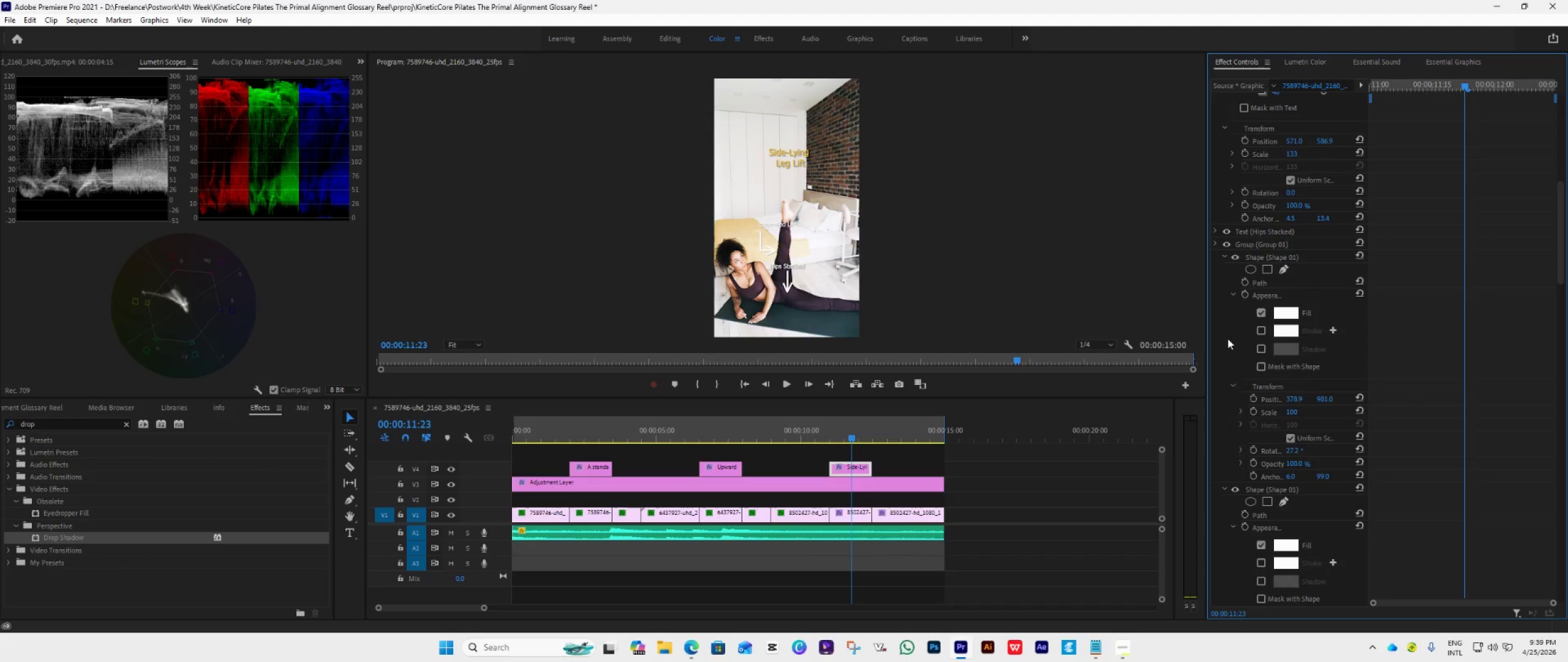 
scroll: coordinate [1234, 335], scroll_direction: down, amount: 2.0
 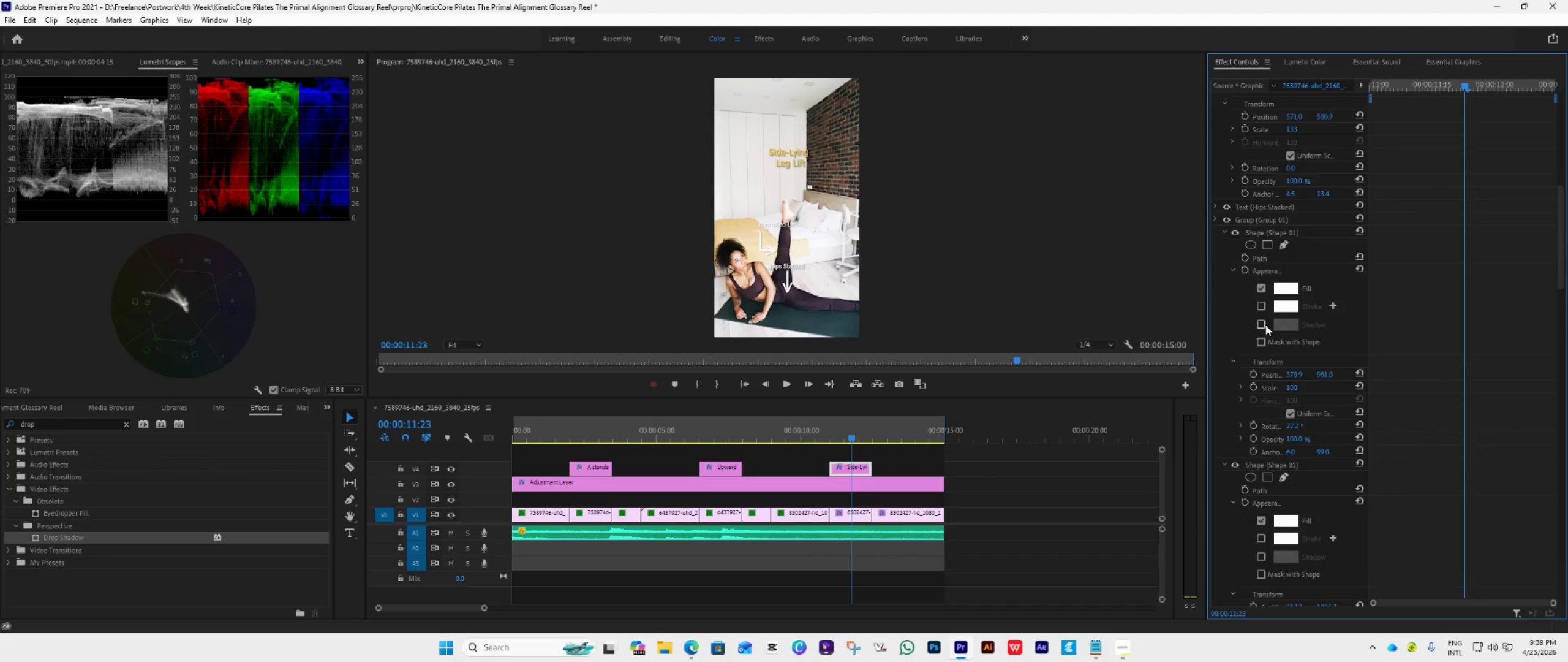 
left_click([1259, 325])
 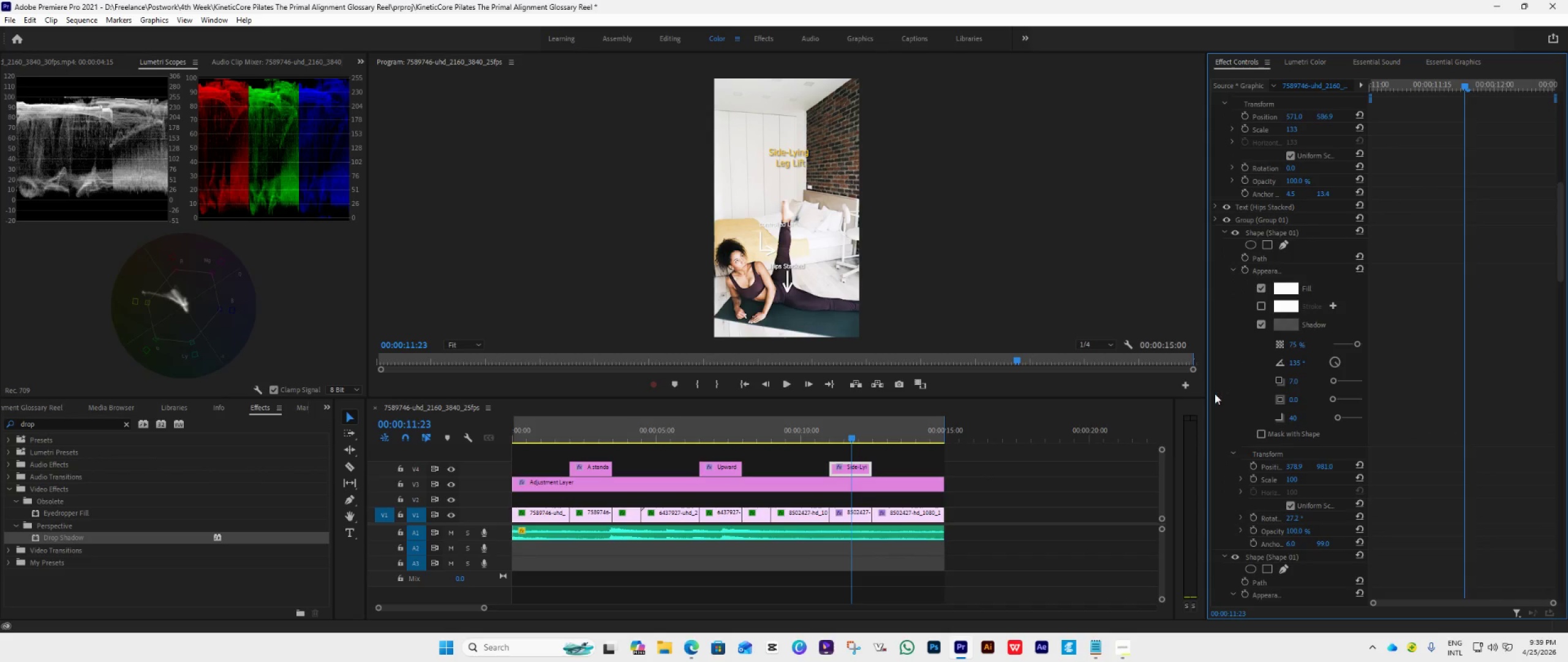 
scroll: coordinate [1218, 389], scroll_direction: down, amount: 13.0
 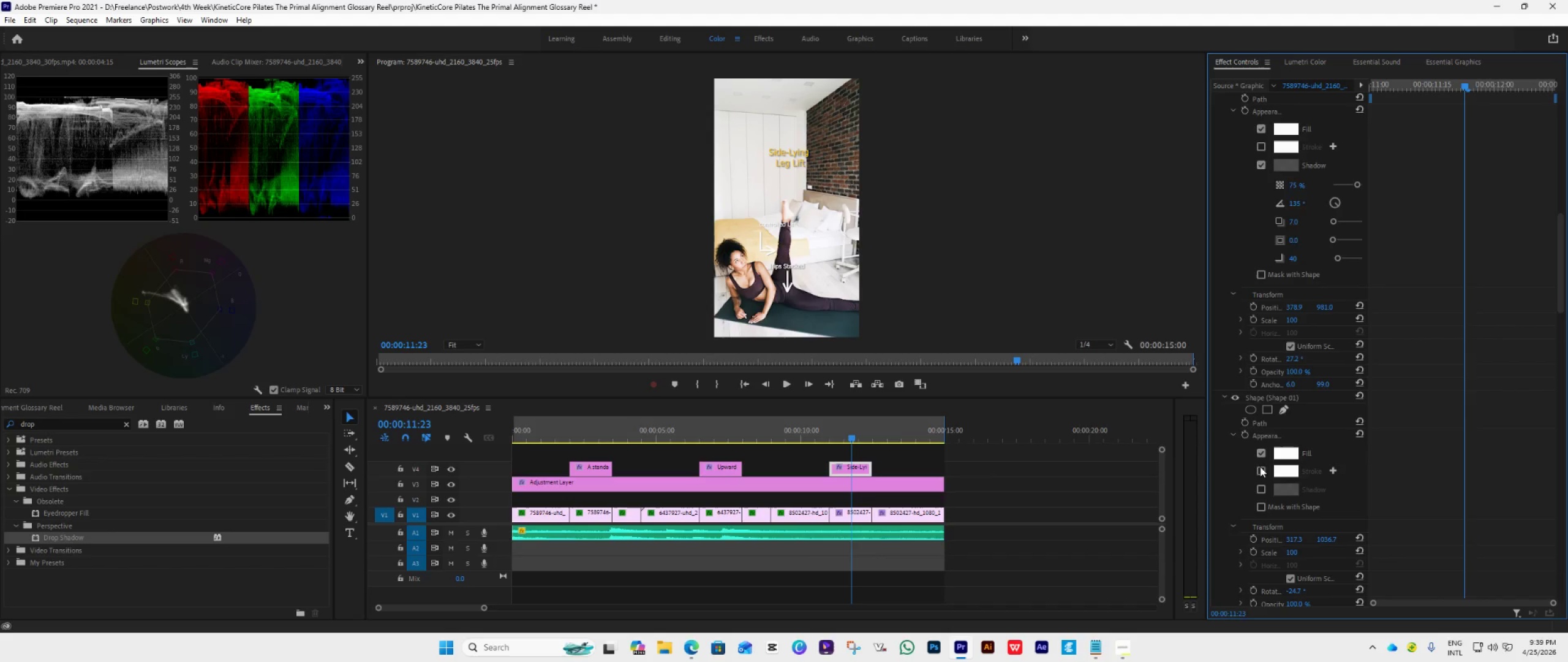 
left_click([1260, 489])
 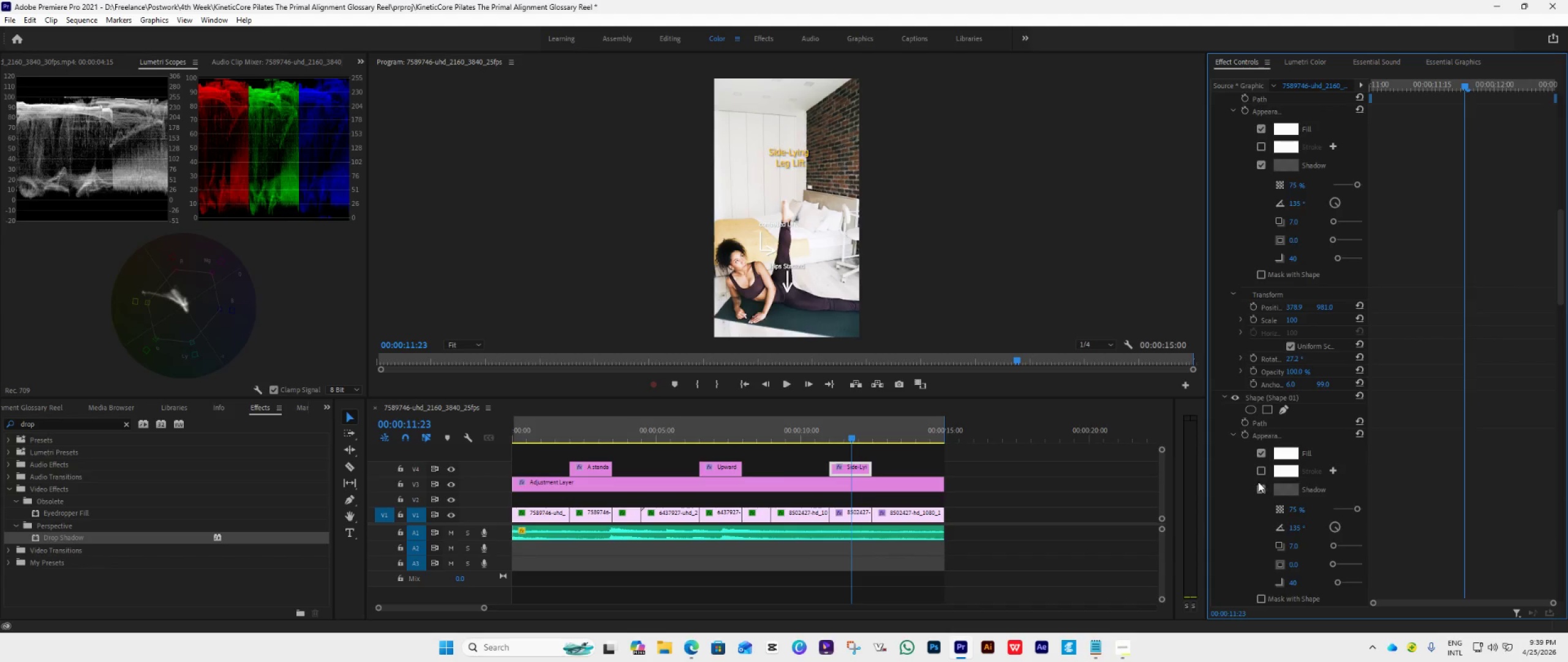 
scroll: coordinate [1255, 466], scroll_direction: down, amount: 31.0
 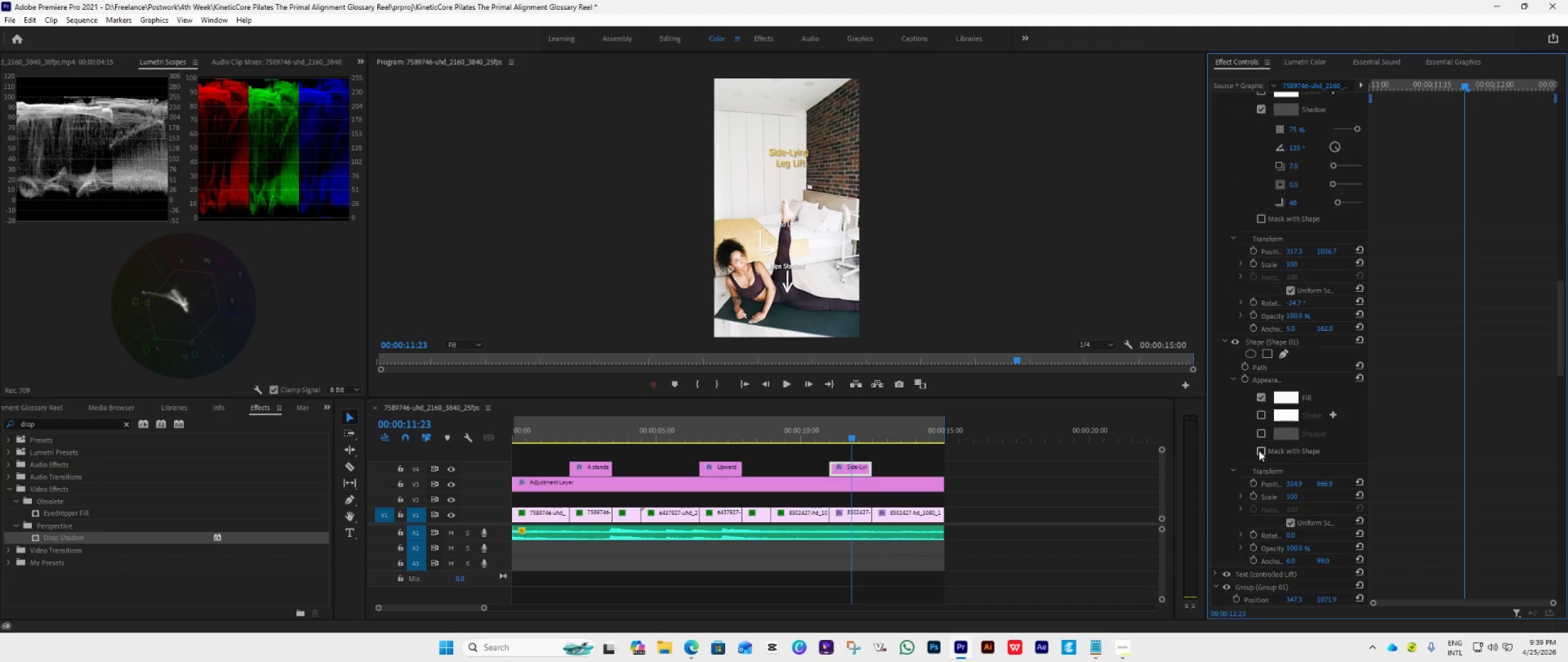 
left_click([1261, 433])
 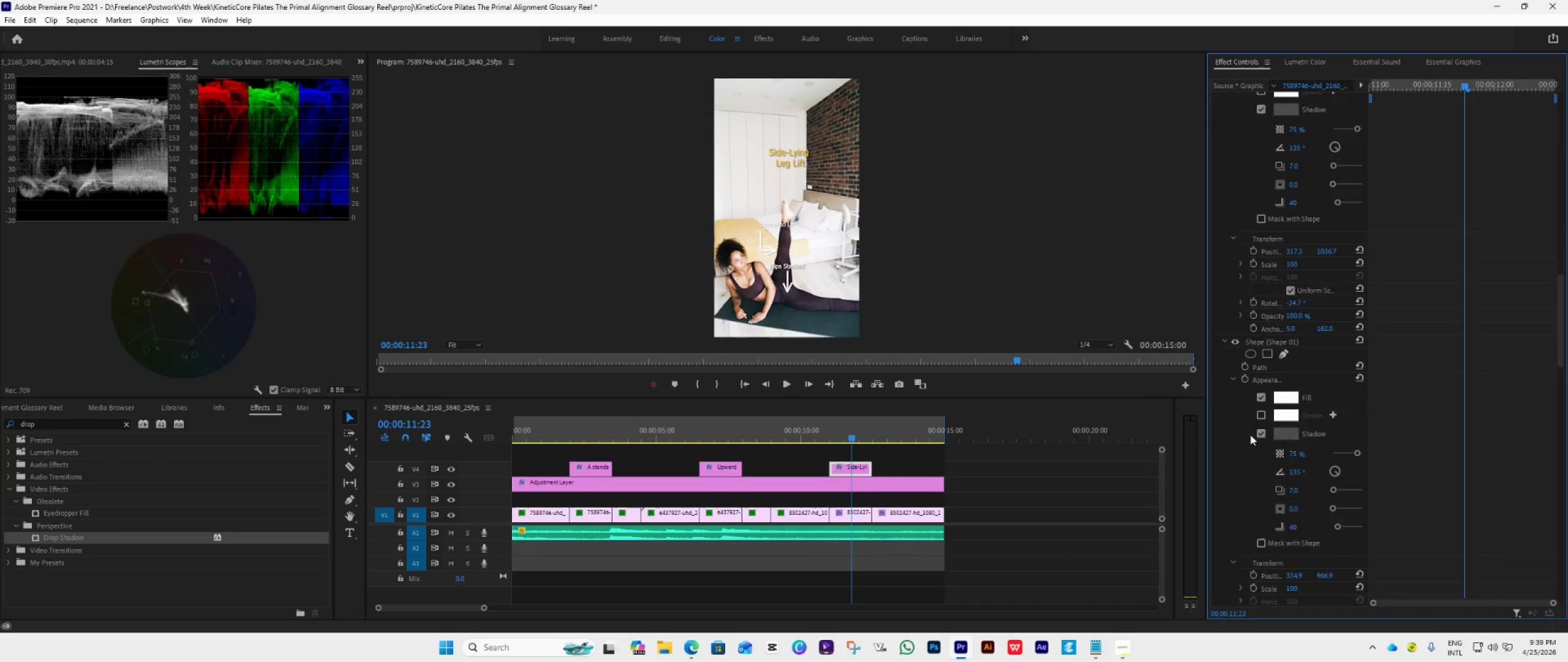 
scroll: coordinate [1249, 436], scroll_direction: down, amount: 29.0
 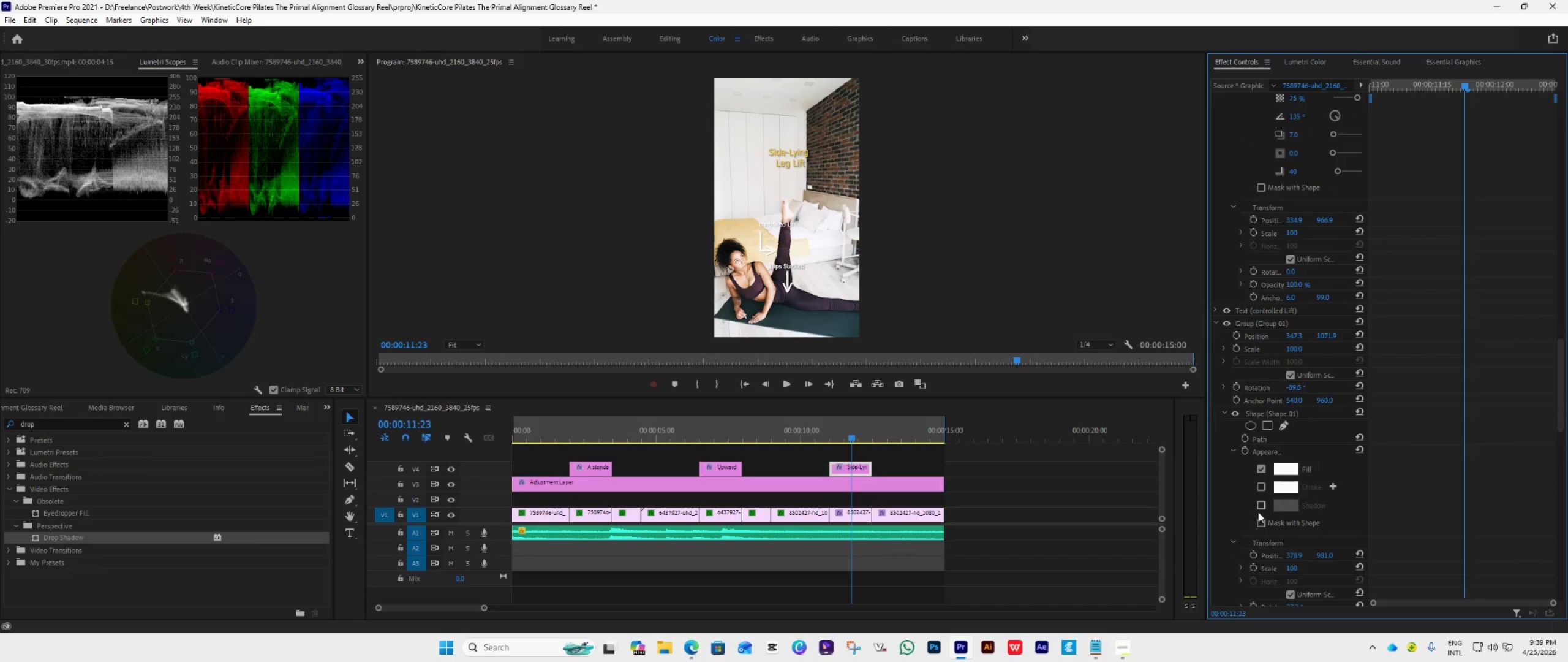 
left_click([1261, 504])
 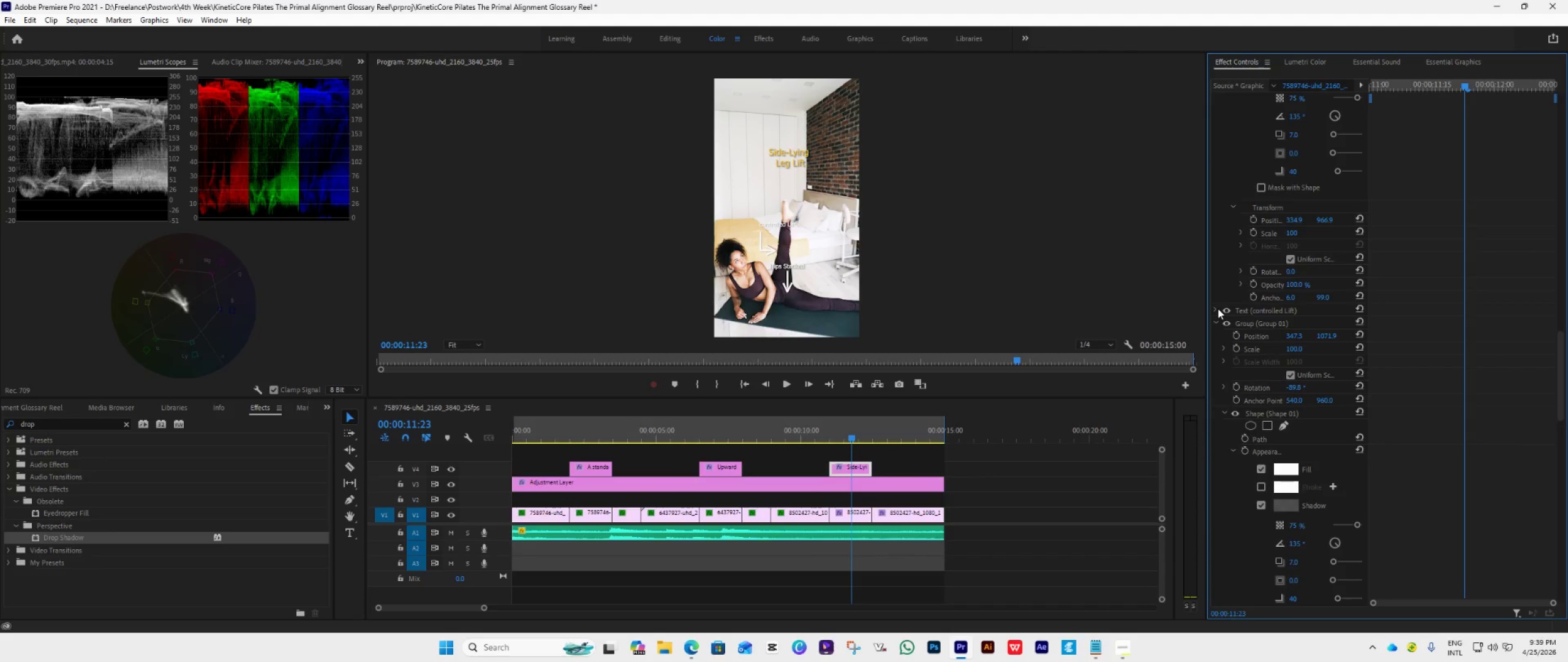 
wait(7.11)
 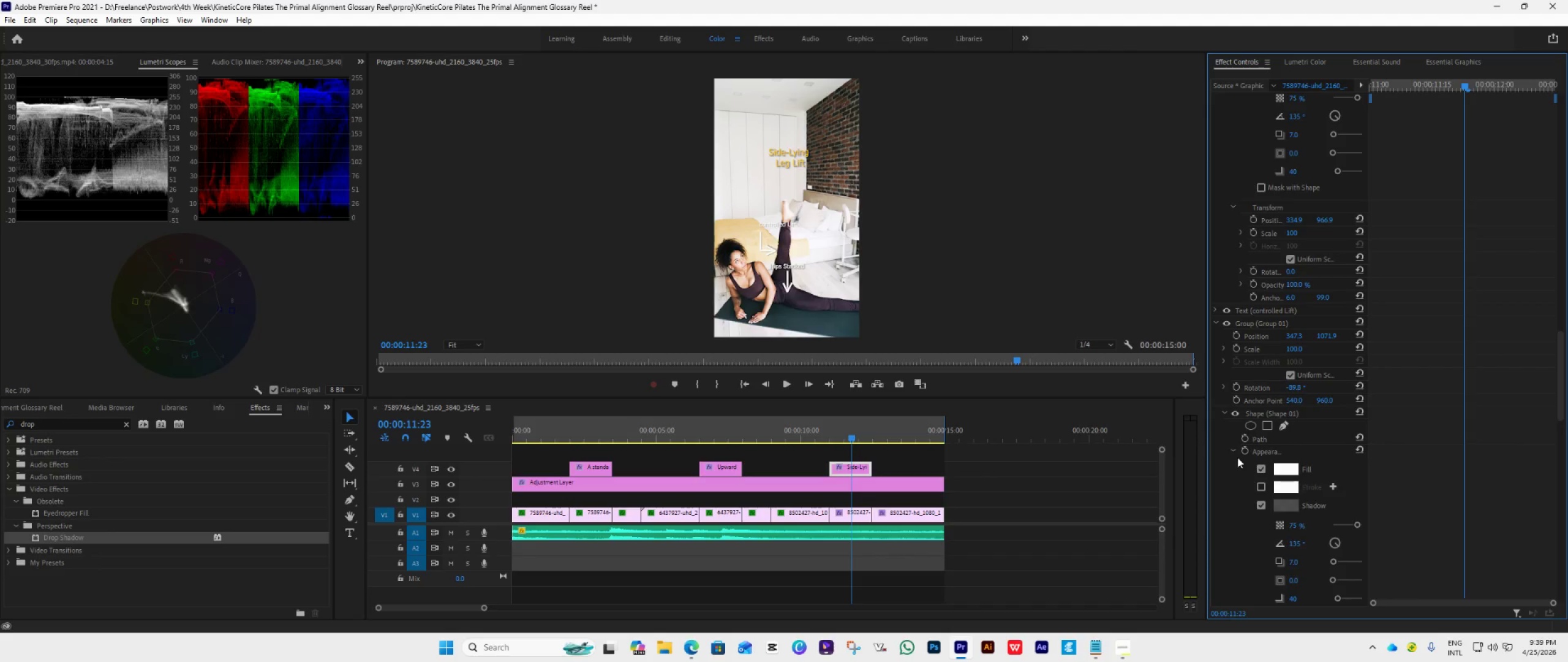 
scroll: coordinate [1269, 473], scroll_direction: down, amount: 55.0
 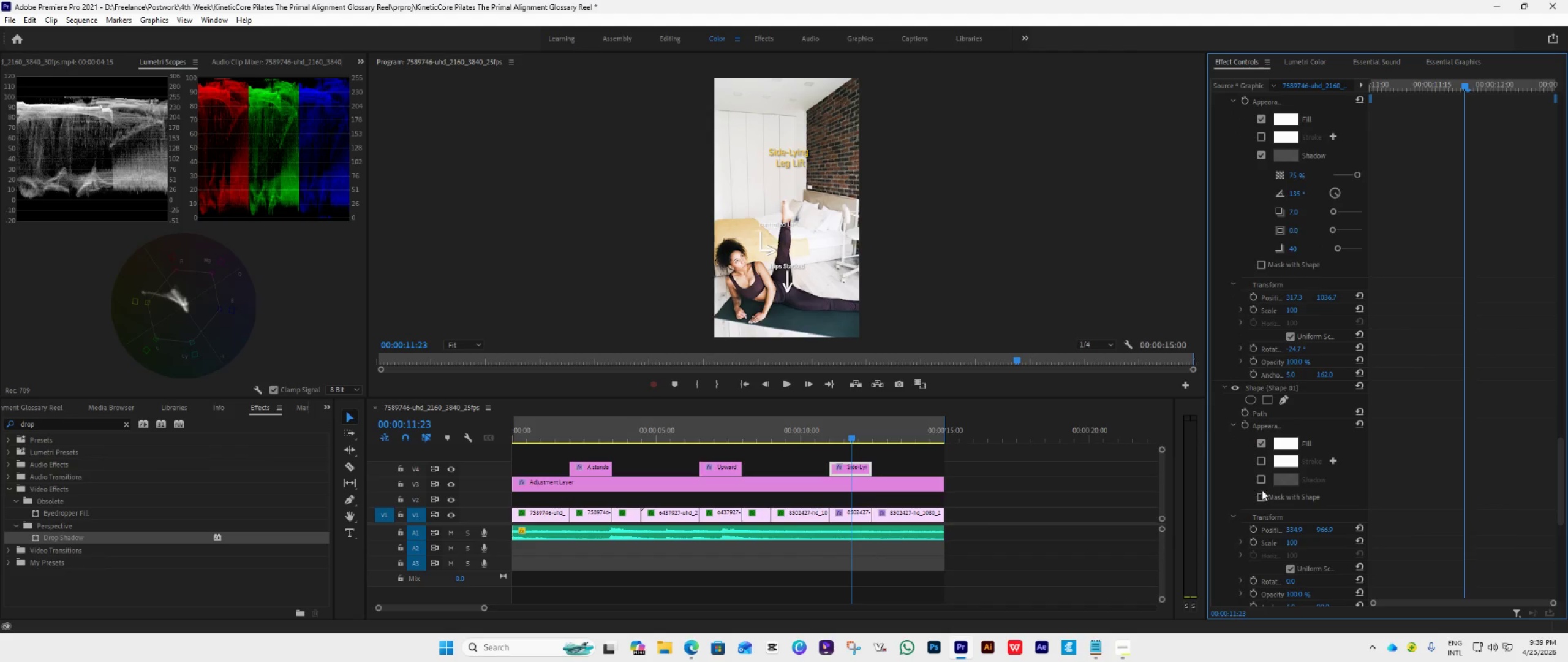 
left_click([1254, 477])
 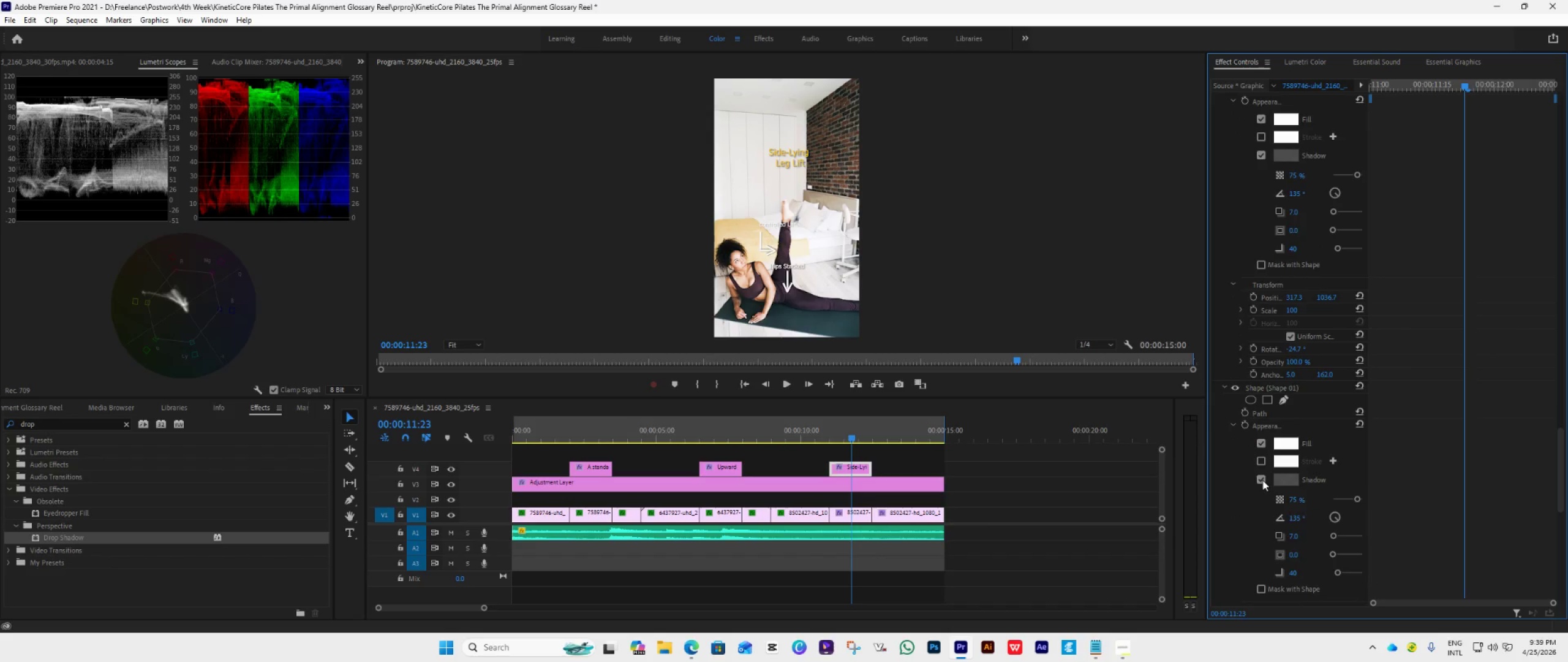 
scroll: coordinate [1262, 480], scroll_direction: down, amount: 15.0
 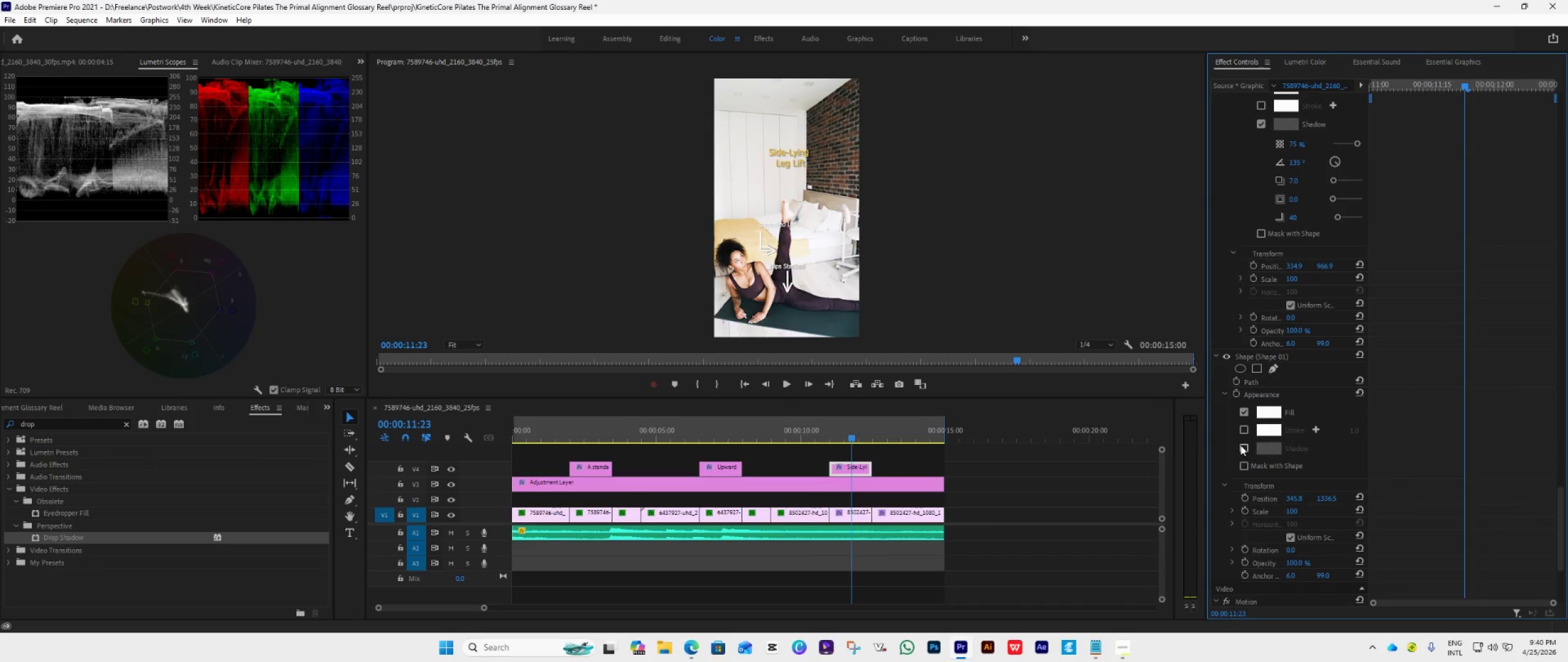 
left_click([1243, 448])
 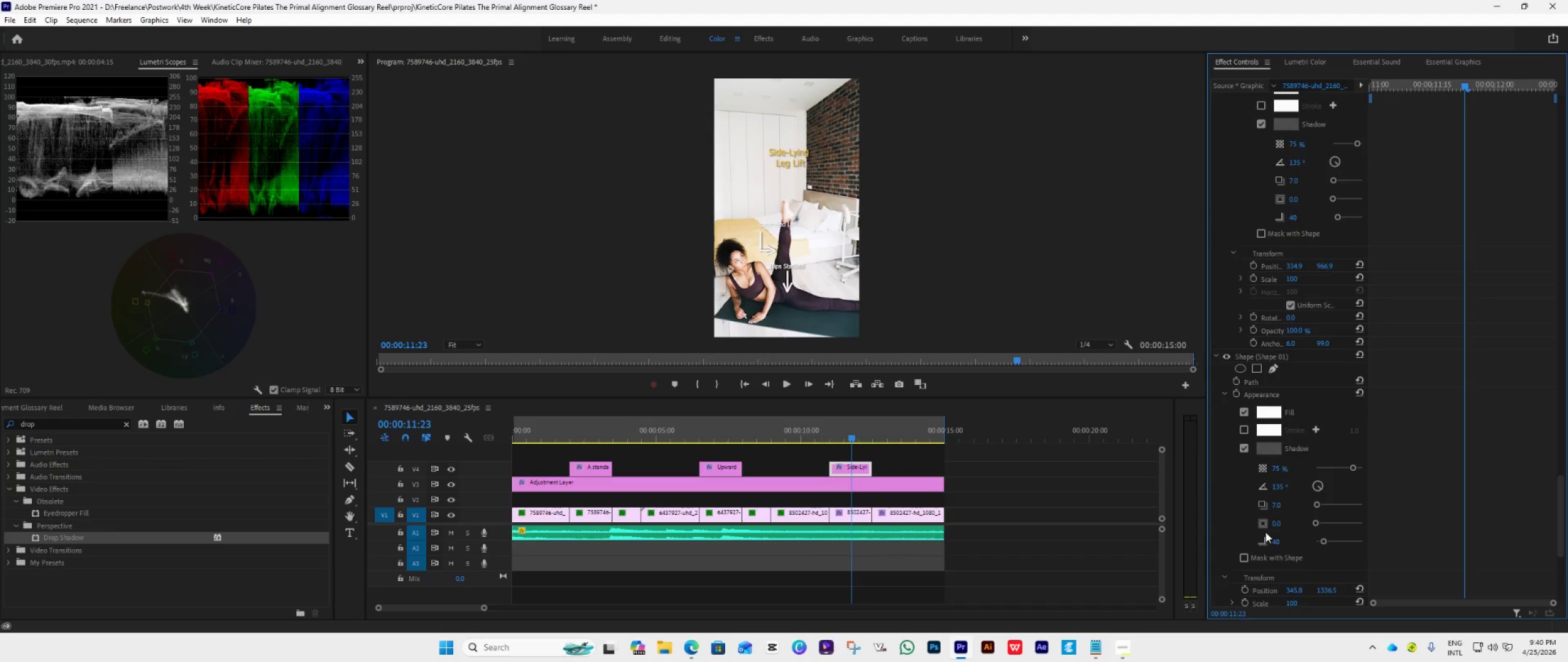 
scroll: coordinate [1265, 527], scroll_direction: down, amount: 34.0
 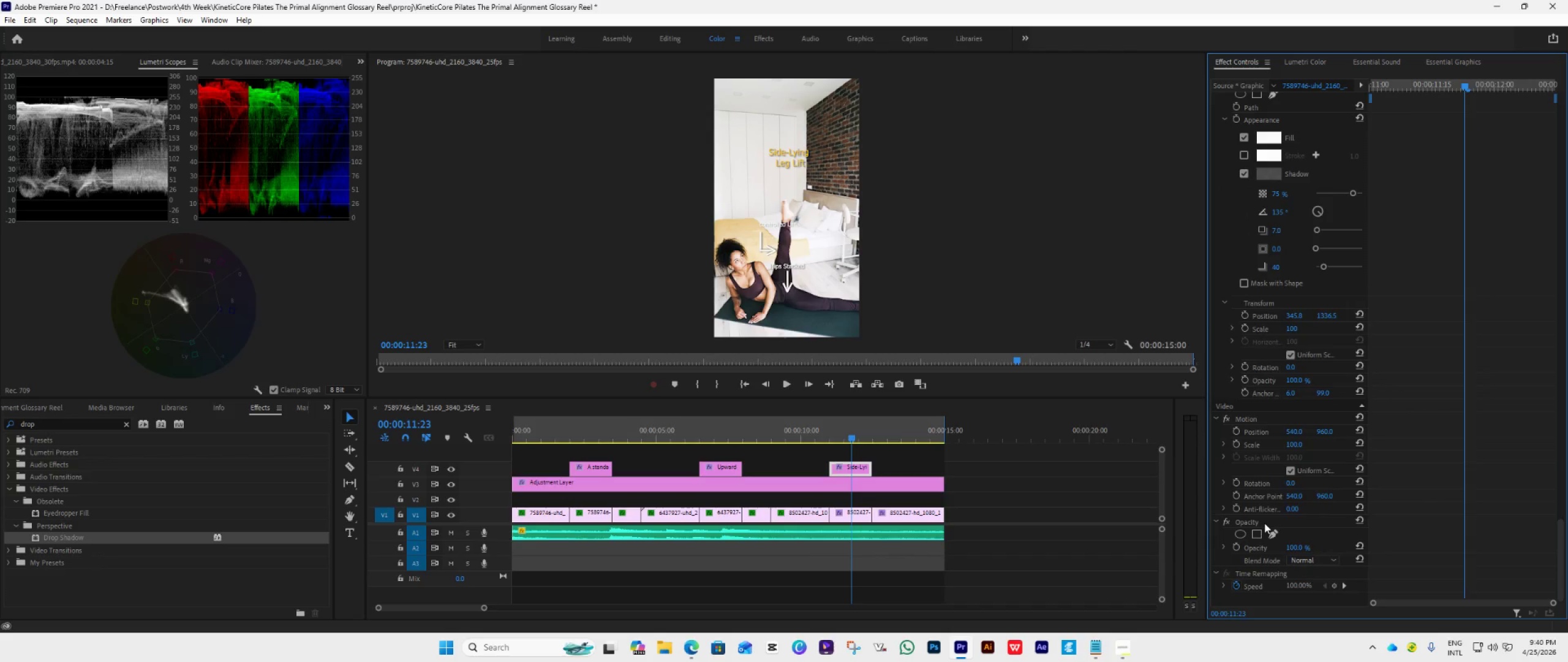 
scroll: coordinate [1385, 305], scroll_direction: up, amount: 21.0
 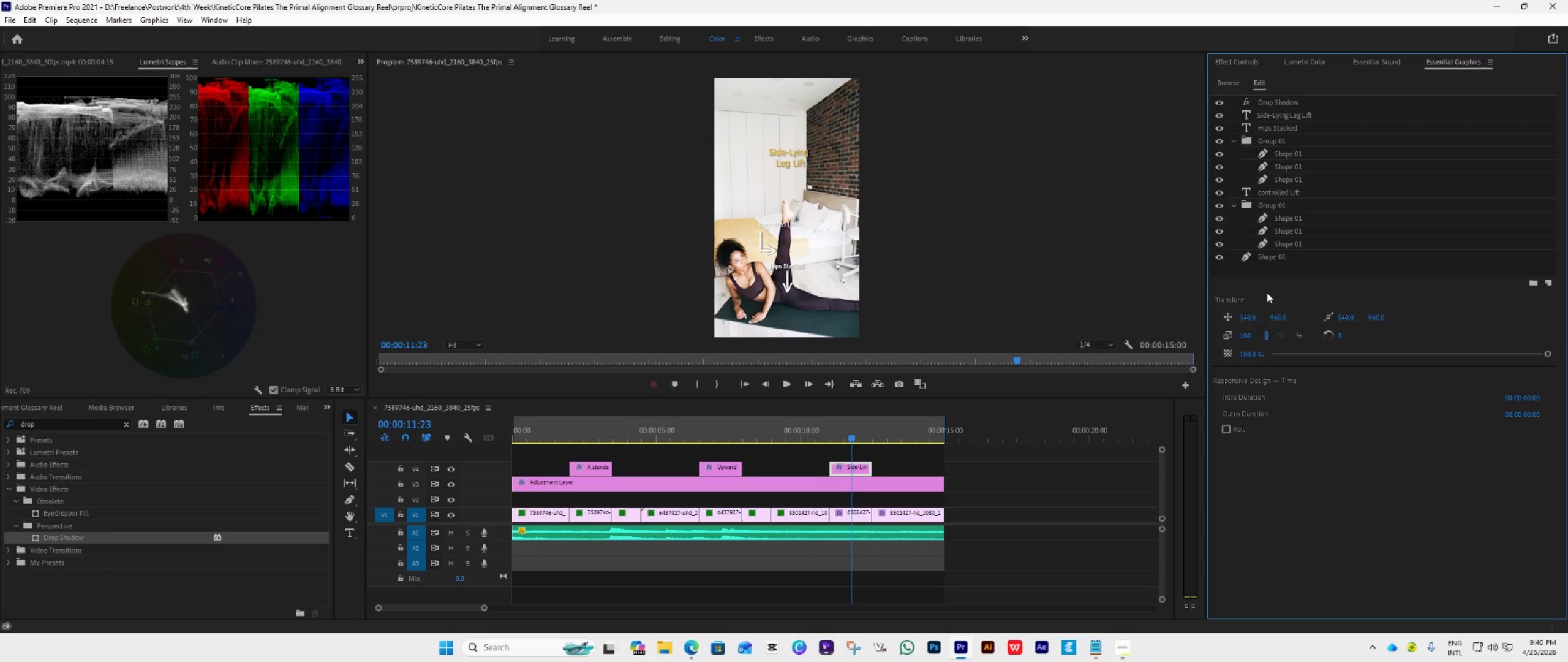 
left_click([1306, 59])
 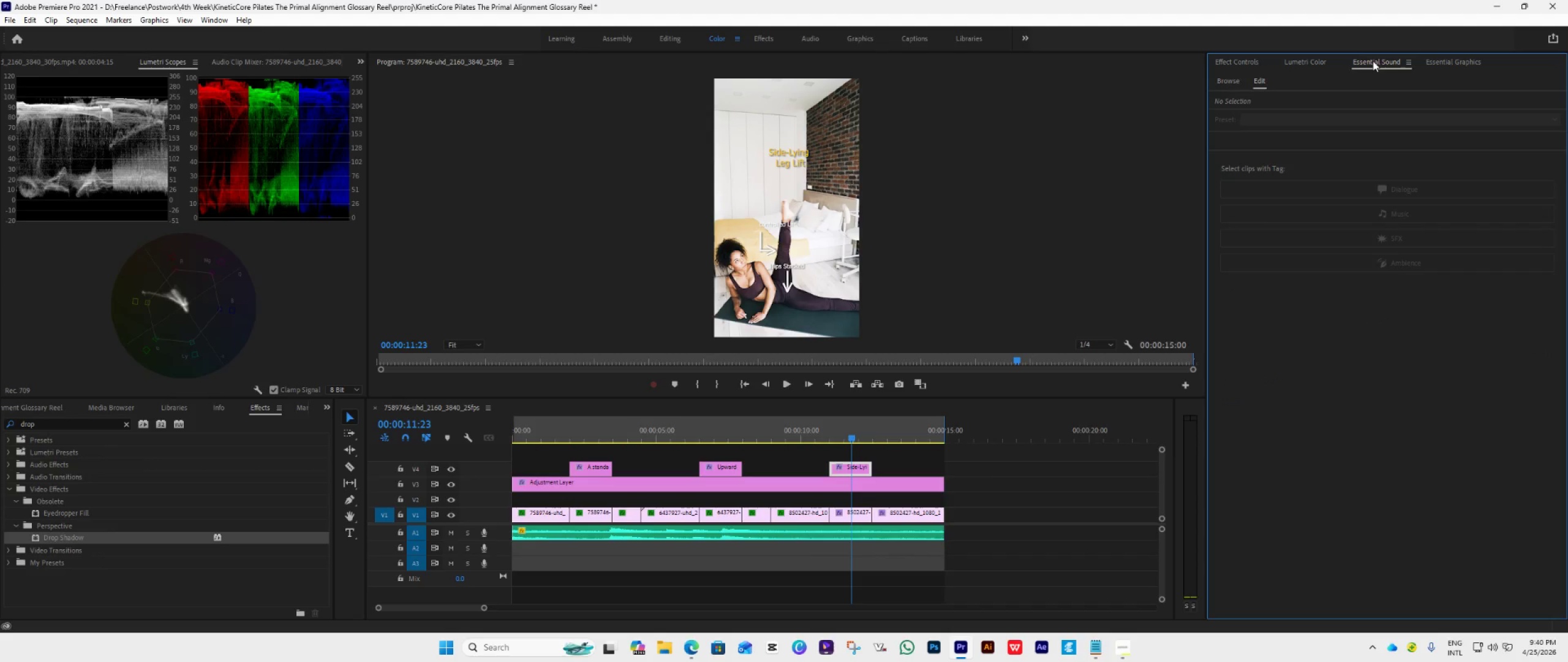 
left_click([1248, 63])
 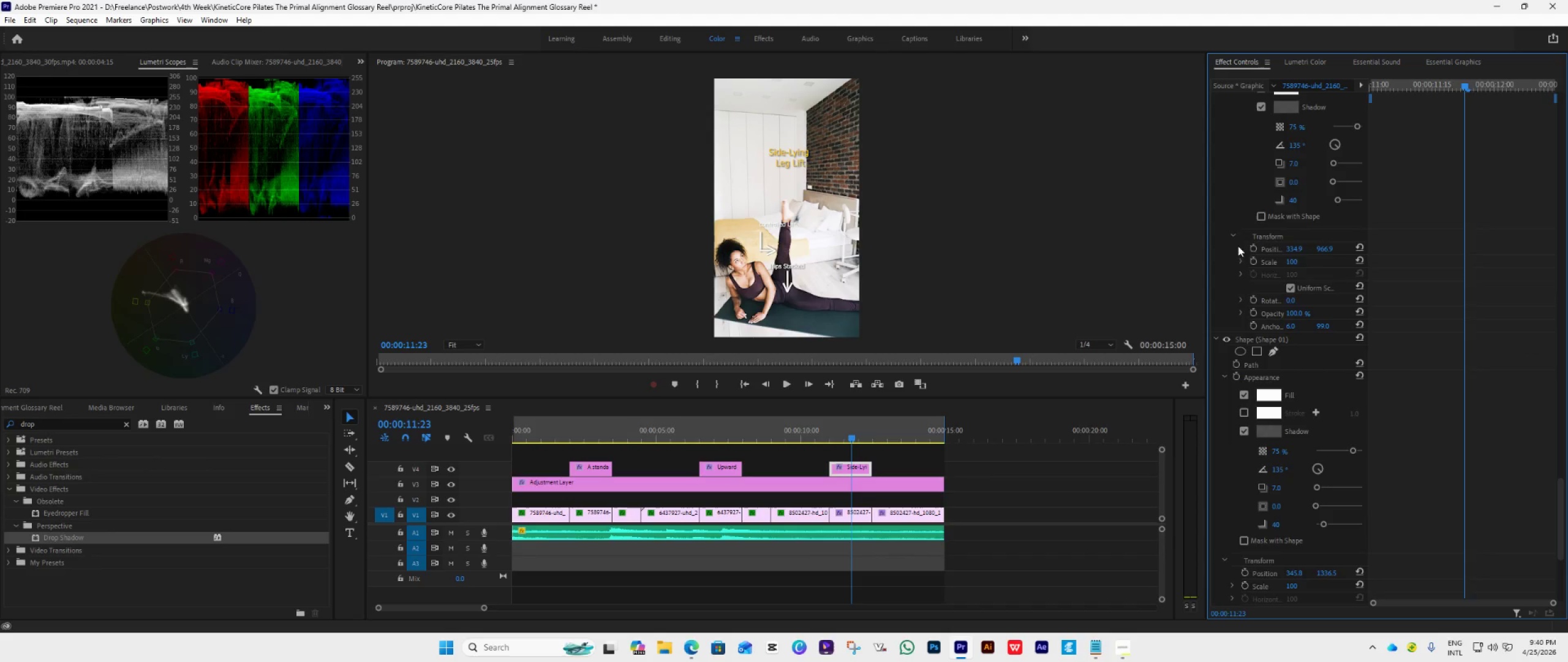 
scroll: coordinate [1253, 363], scroll_direction: up, amount: 88.0
 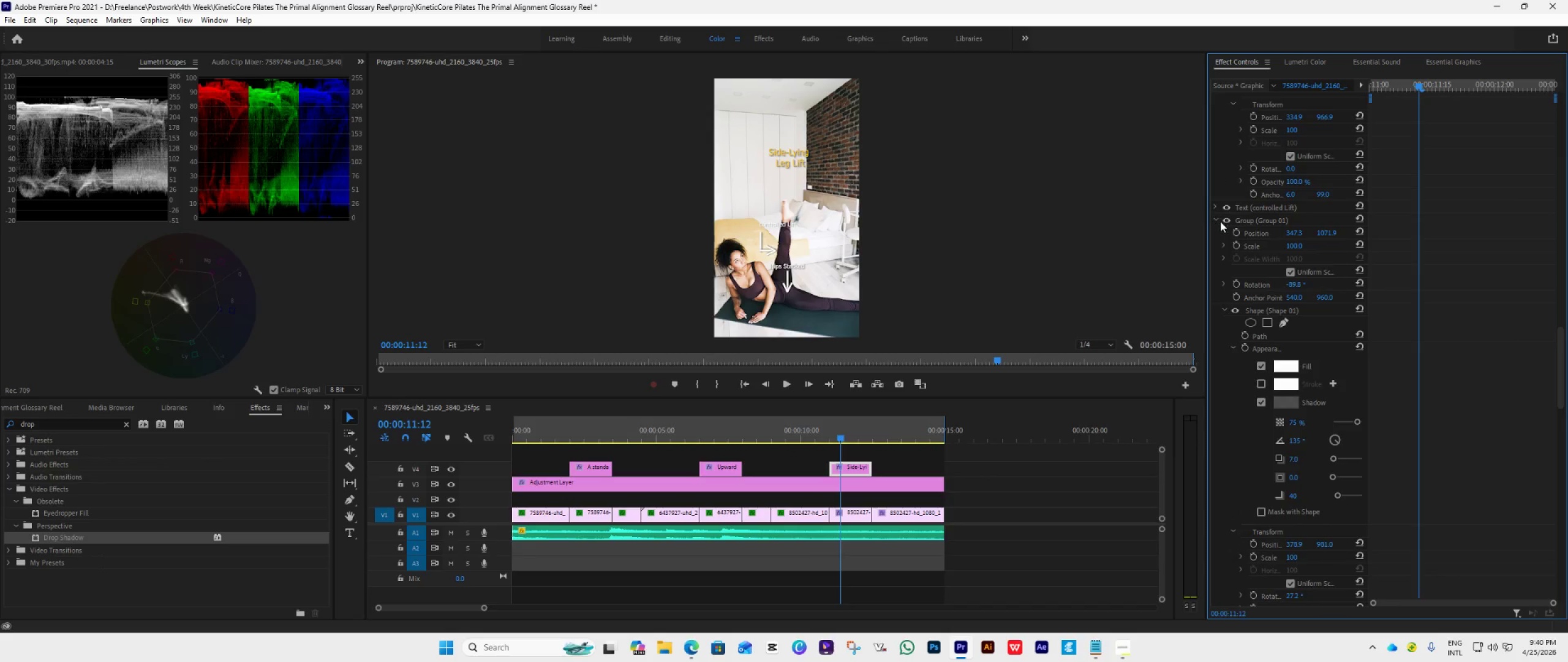 
left_click([1216, 220])
 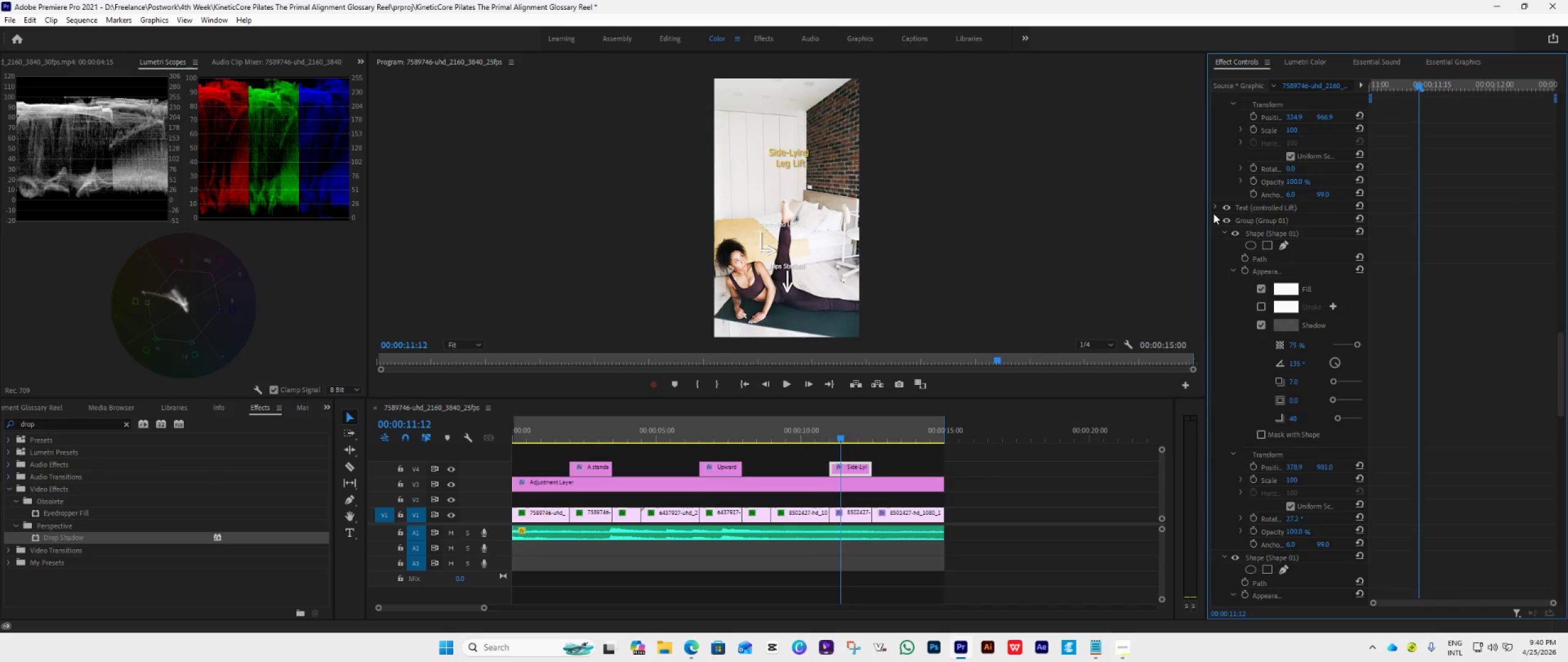 
left_click([1215, 211])
 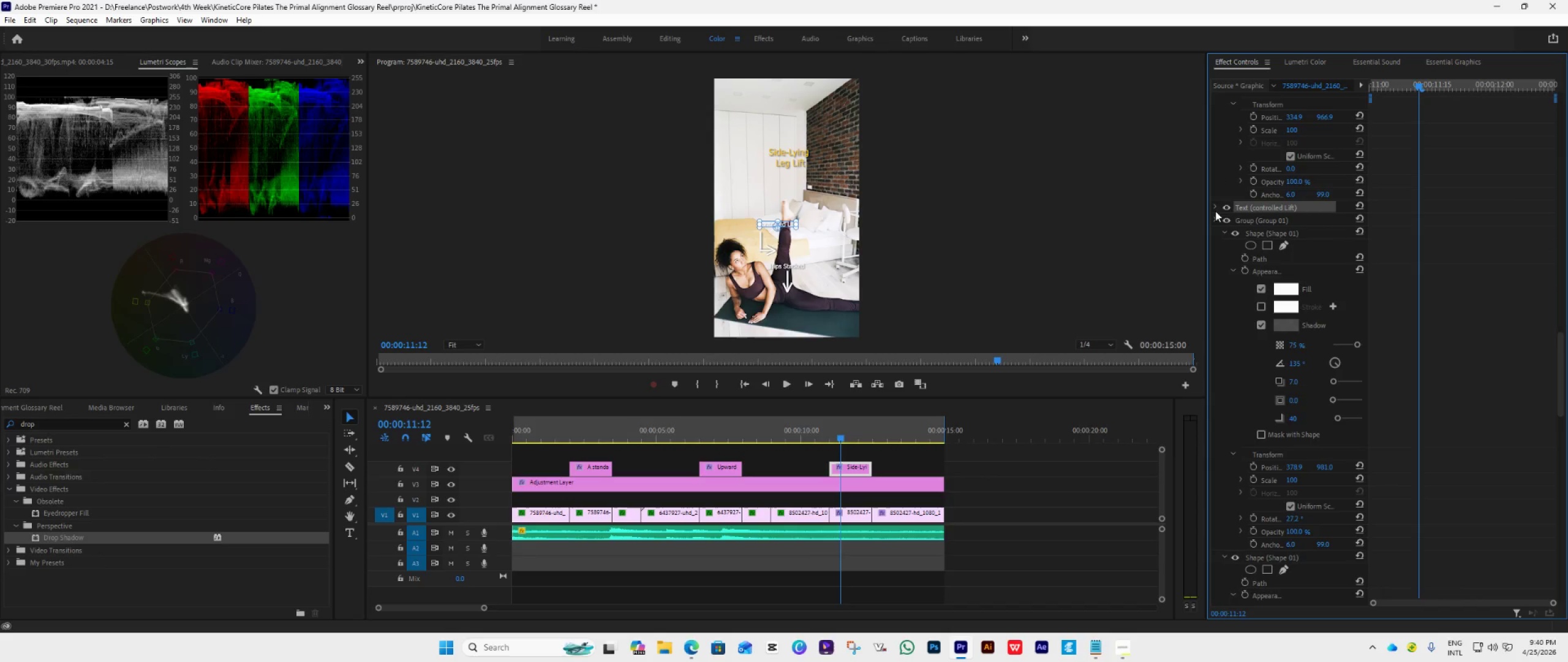 
left_click([1215, 211])
 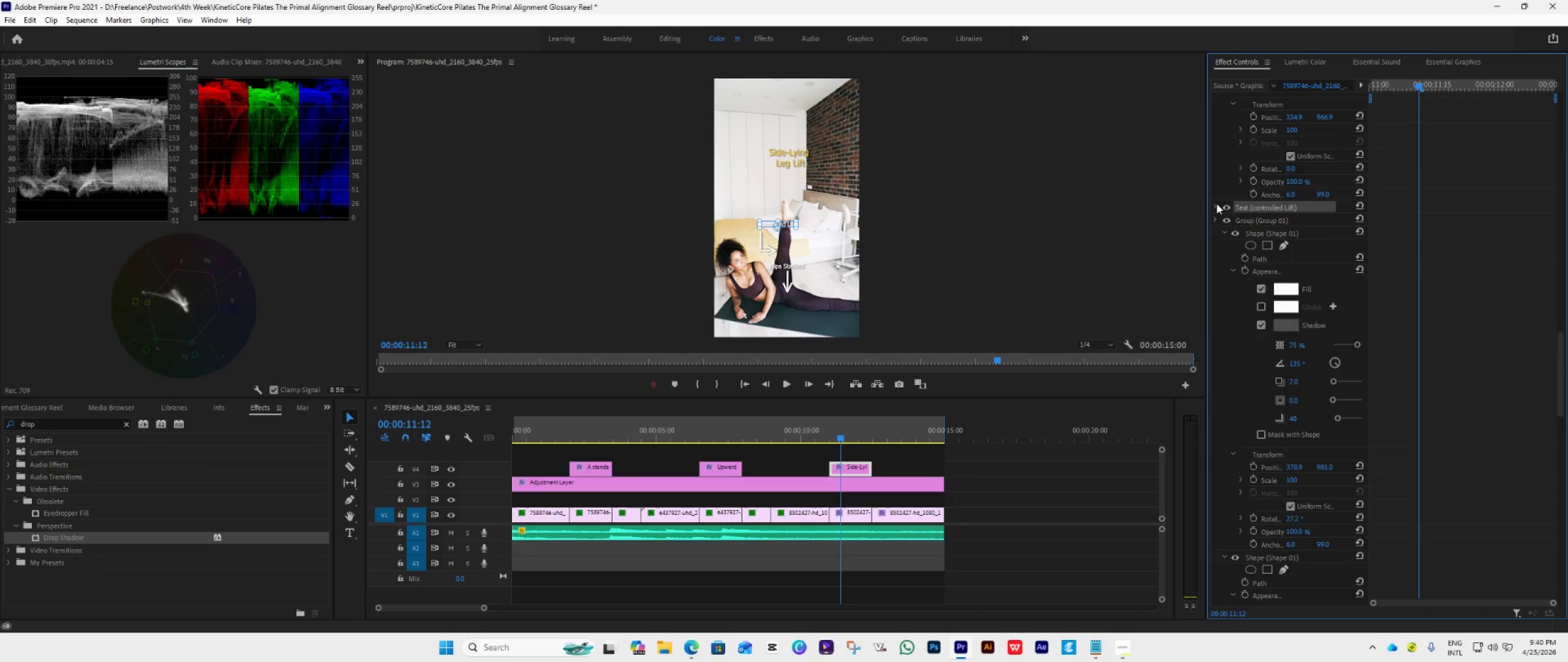 
double_click([1216, 204])
 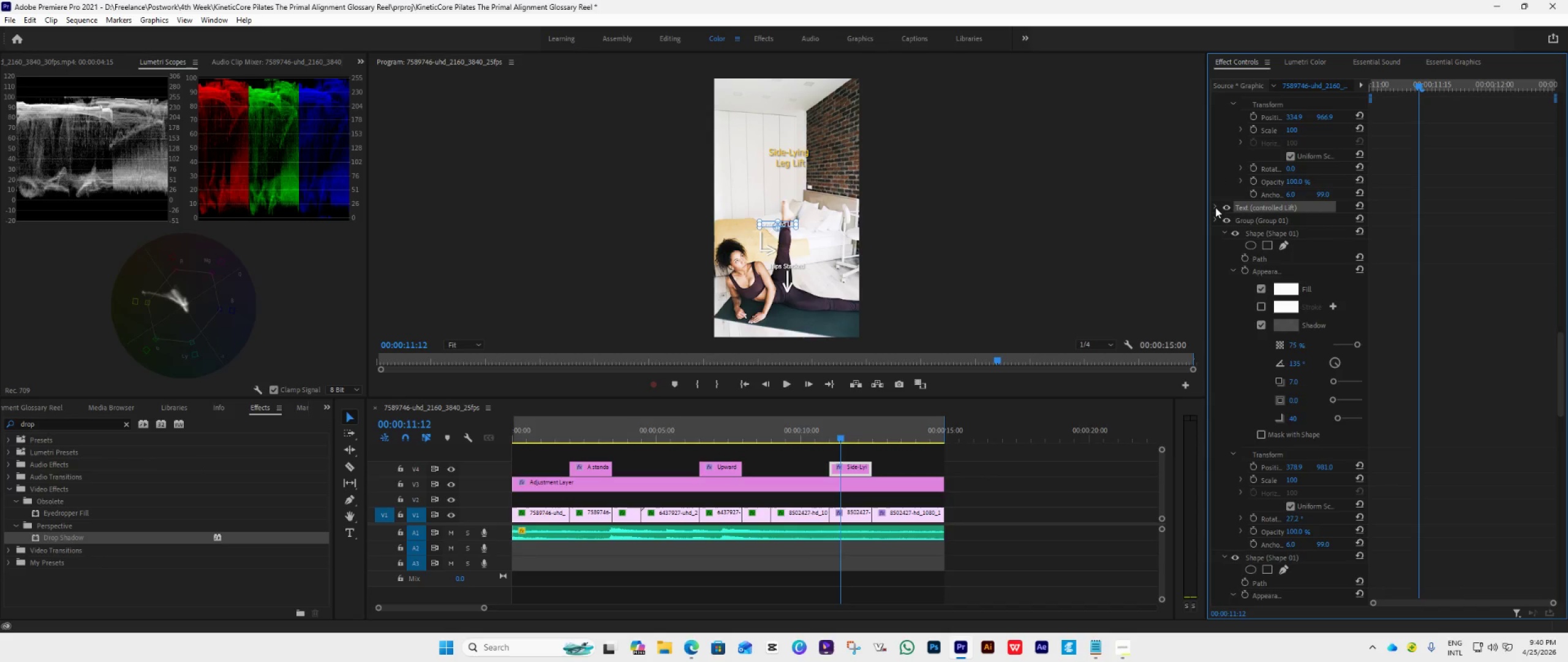 
triple_click([1215, 207])
 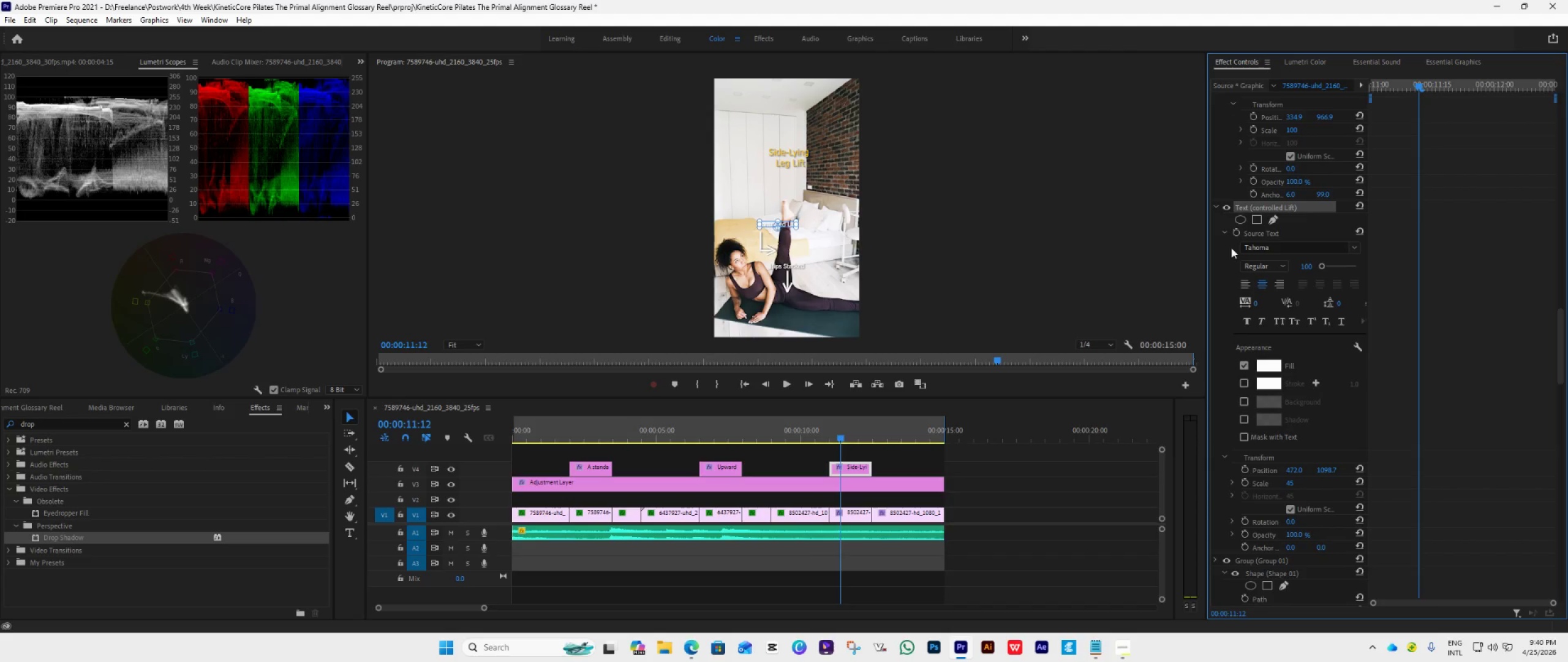 
wait(5.09)
 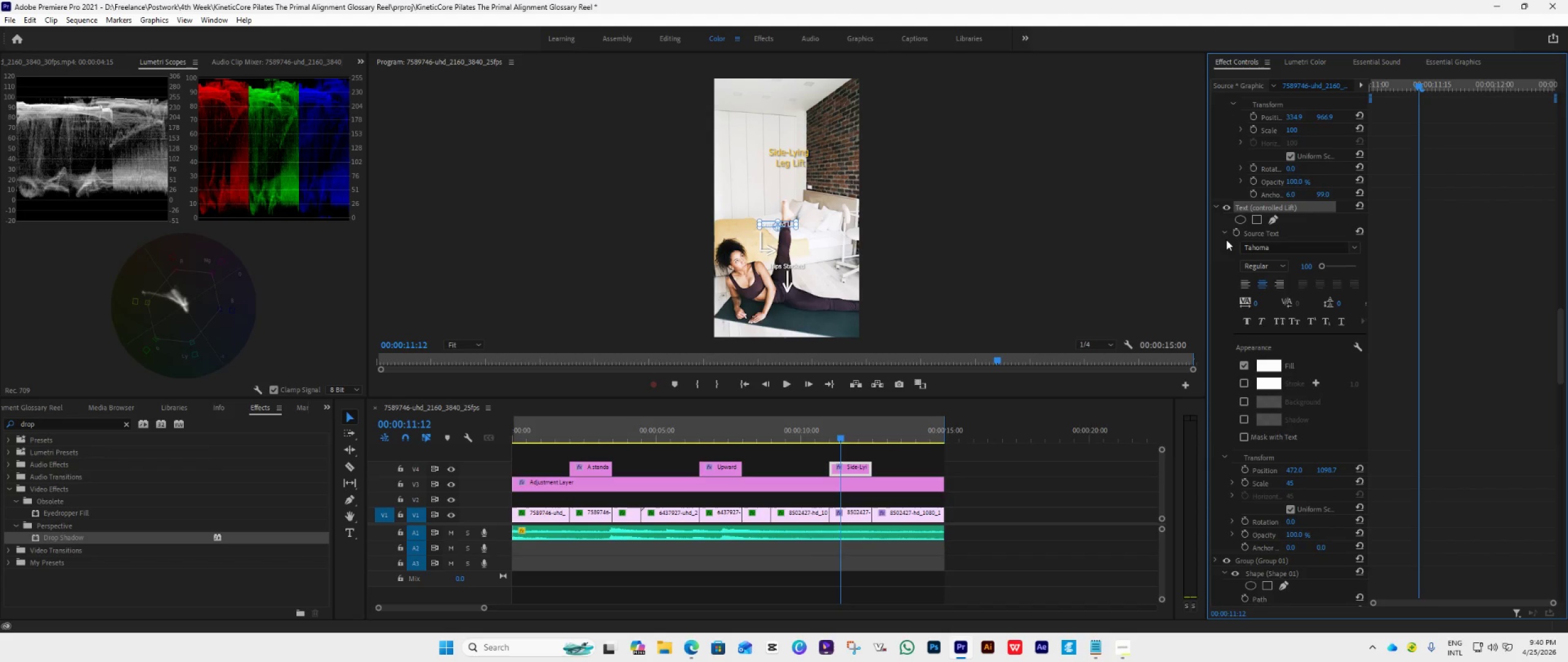 
scroll: coordinate [1242, 246], scroll_direction: up, amount: 15.0
 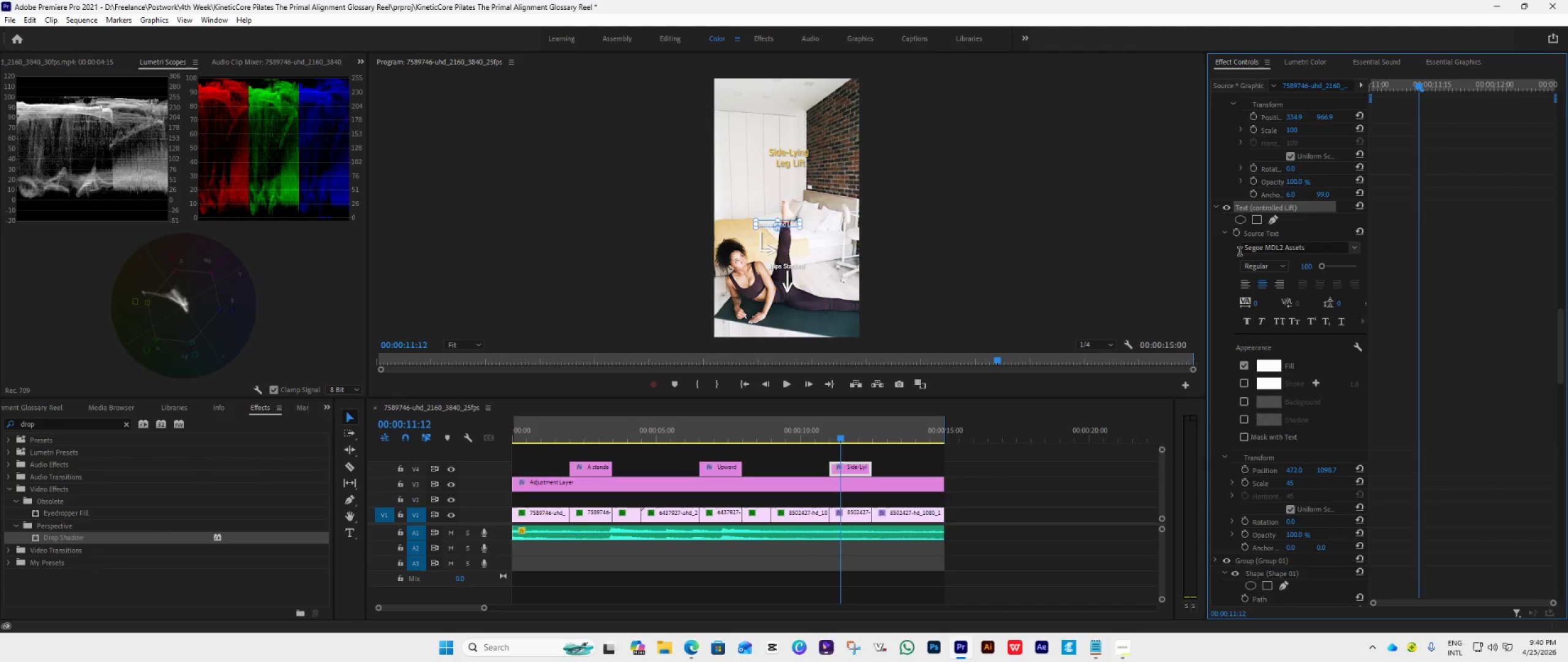 
key(Control+Z)
 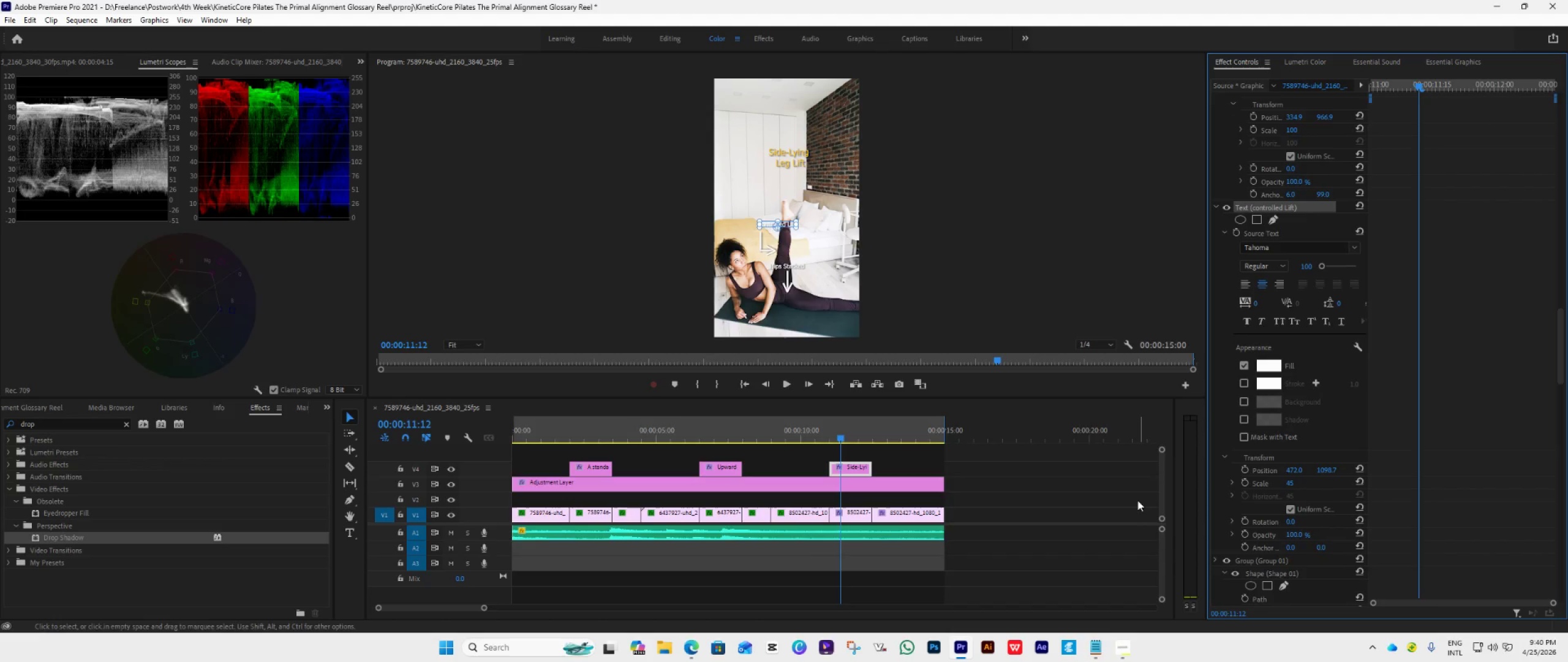 
wait(5.38)
 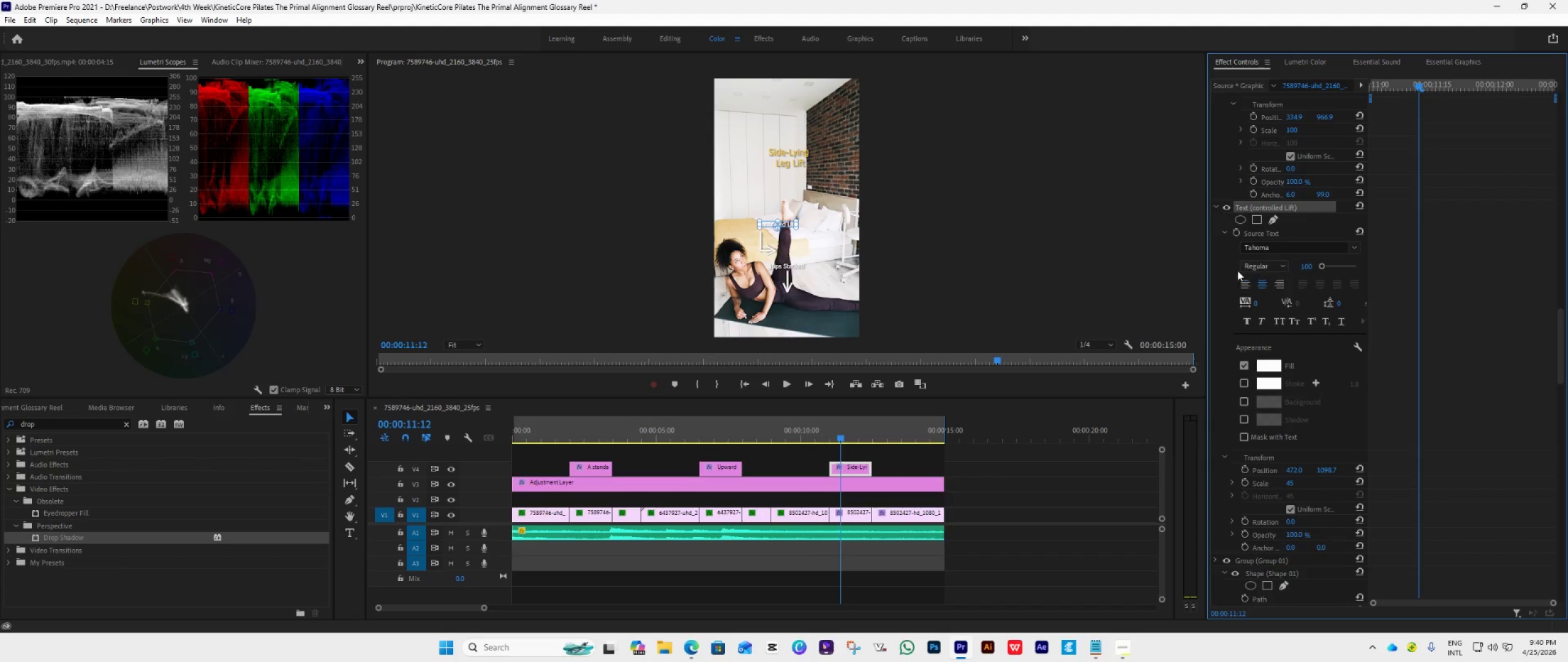 
left_click([1119, 580])